 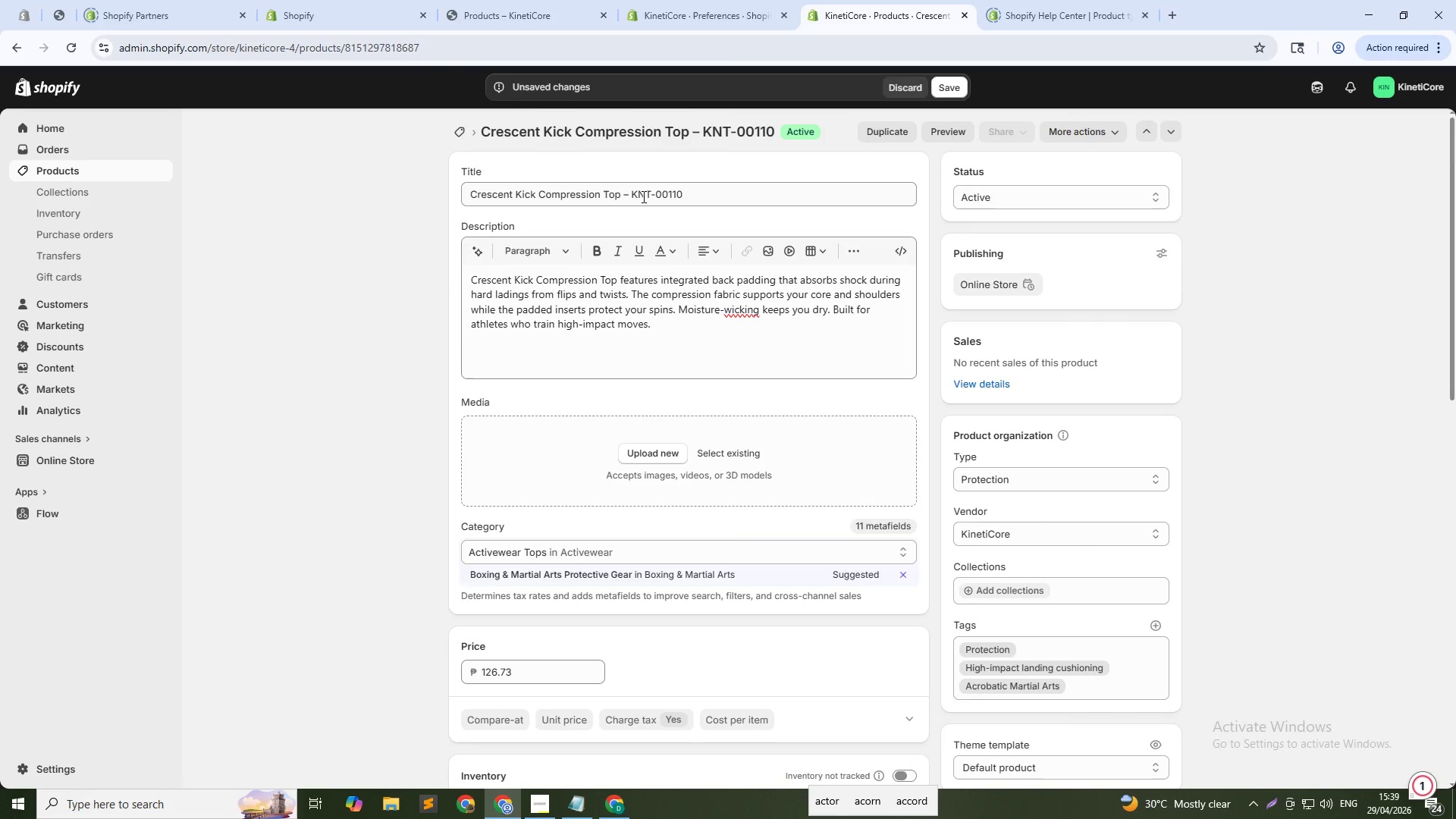 
scroll: coordinate [657, 211], scroll_direction: down, amount: 4.0
 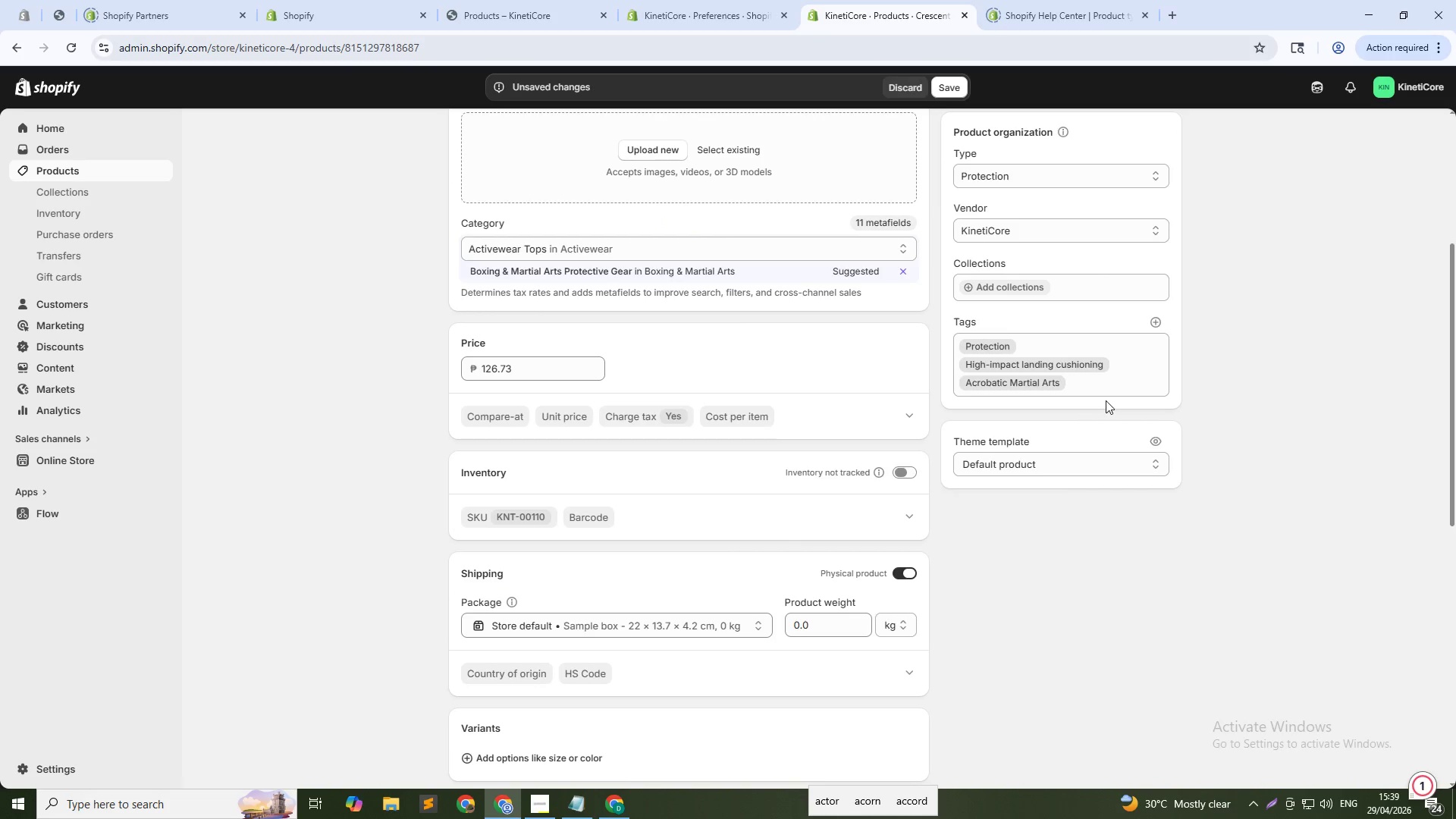 
scroll: coordinate [1106, 400], scroll_direction: up, amount: 1.0
 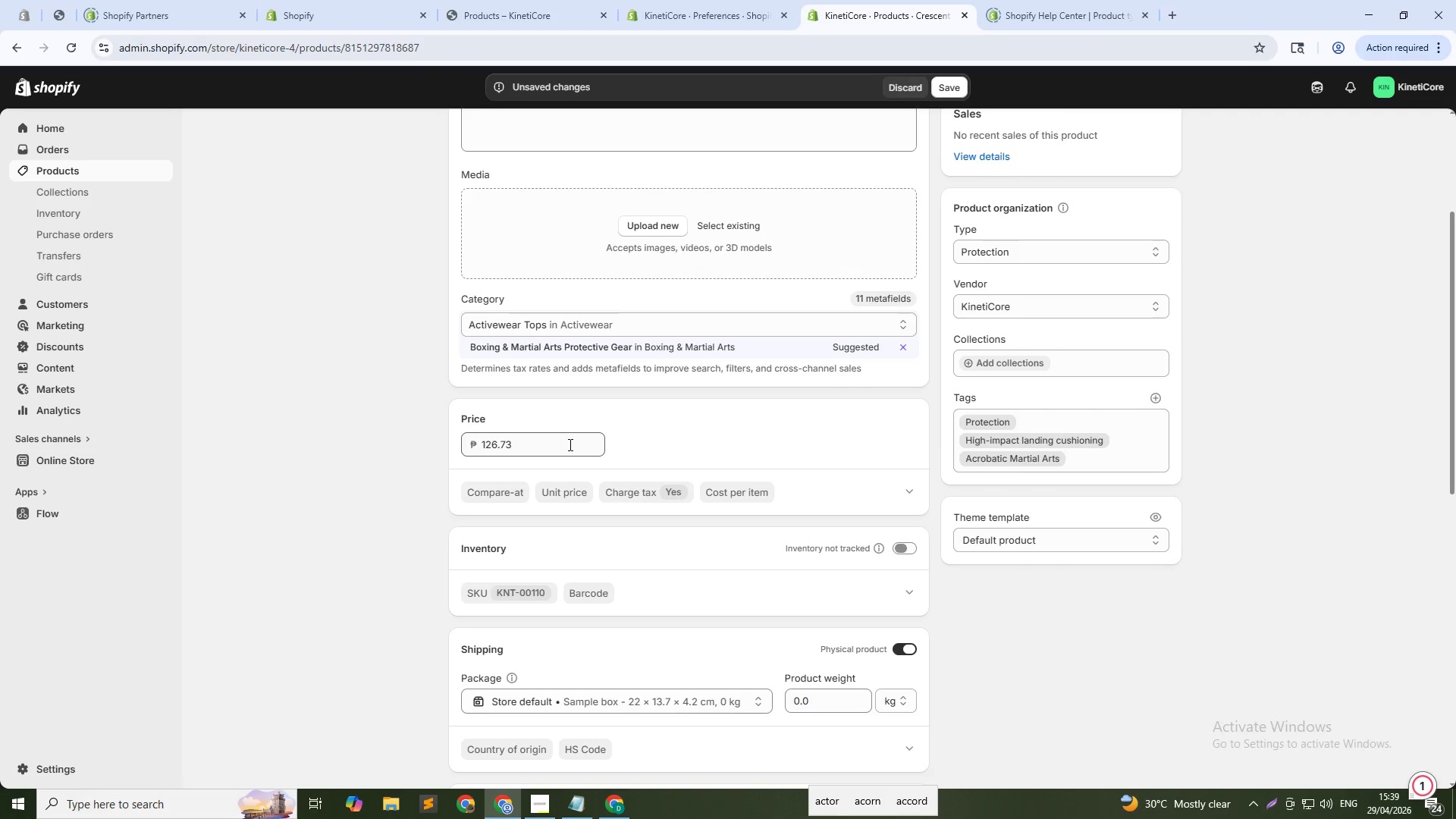 
wait(8.59)
 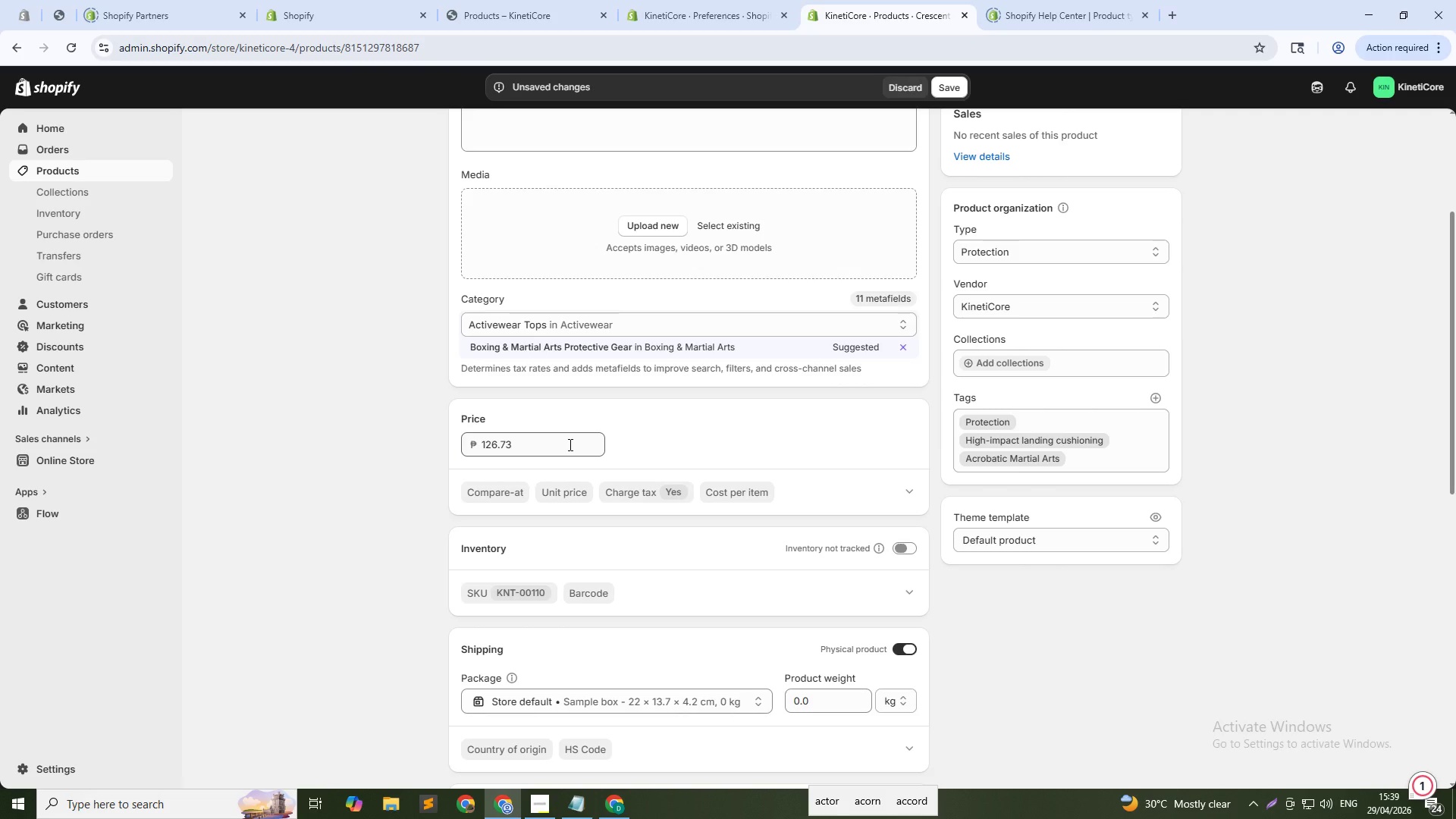 
scroll: coordinate [568, 450], scroll_direction: down, amount: 31.0
 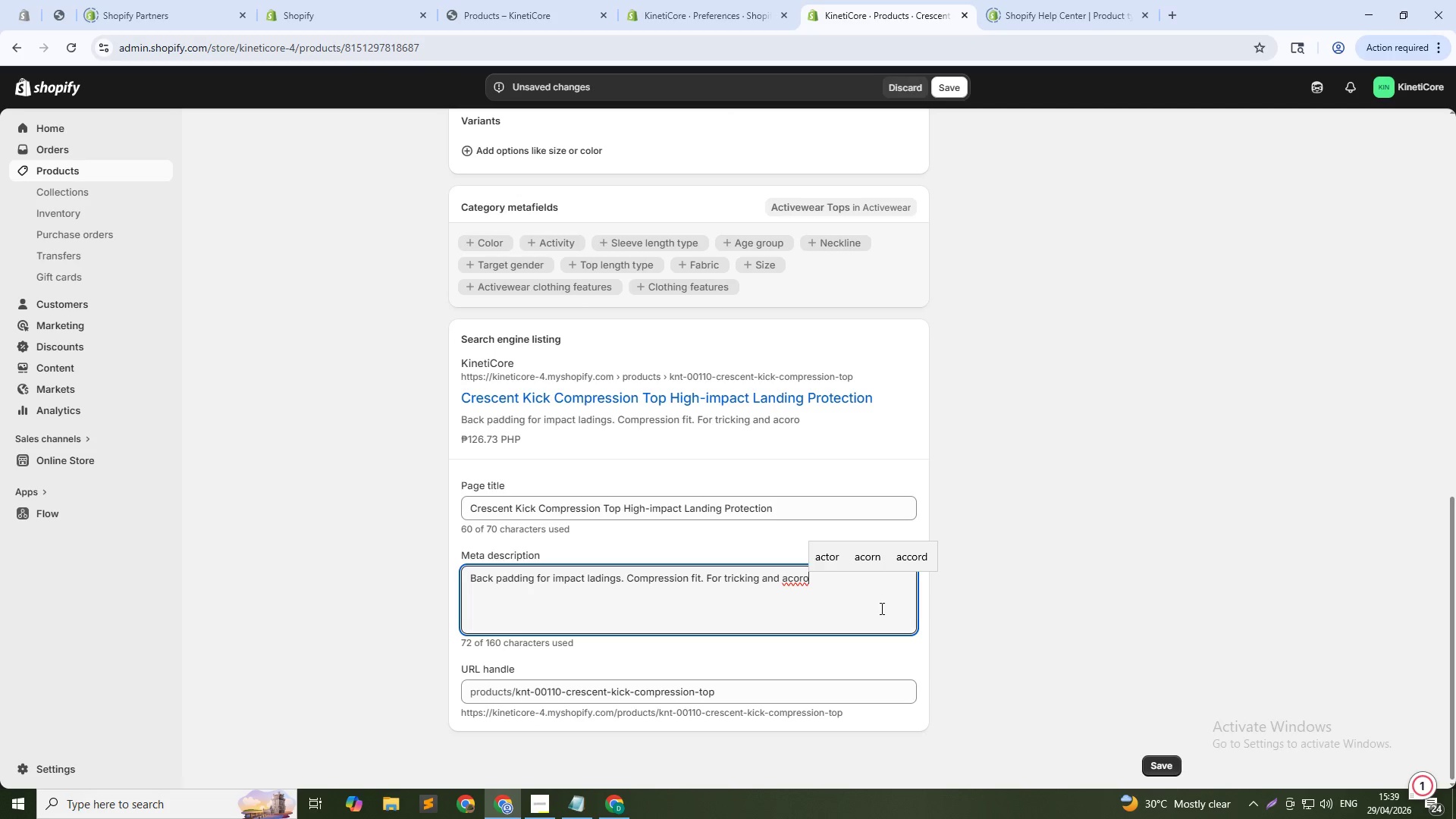 
wait(18.04)
 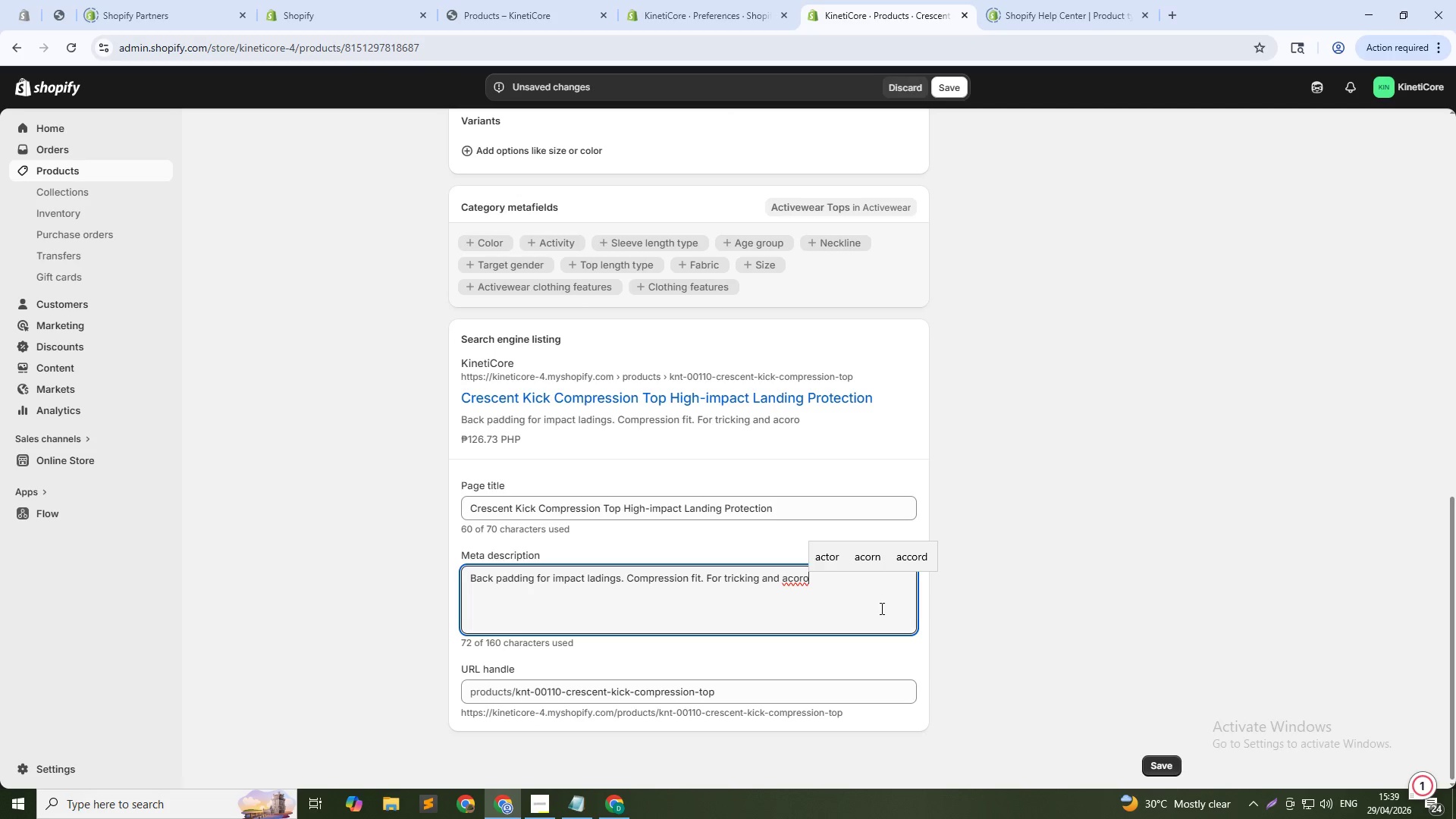 
key(Backspace)
key(Backspace)
key(Backspace)
type(robatic training.)
 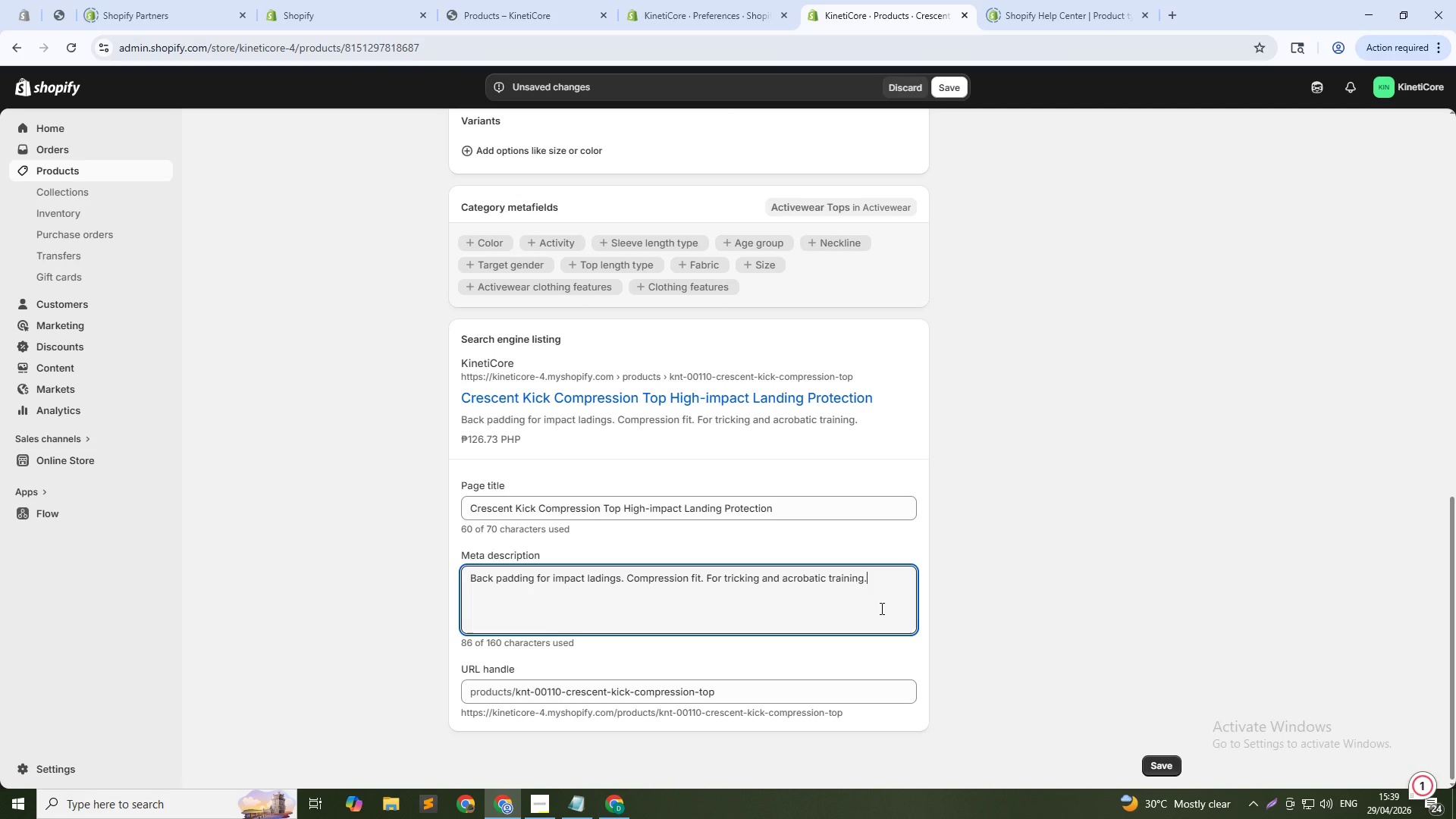 
wait(8.33)
 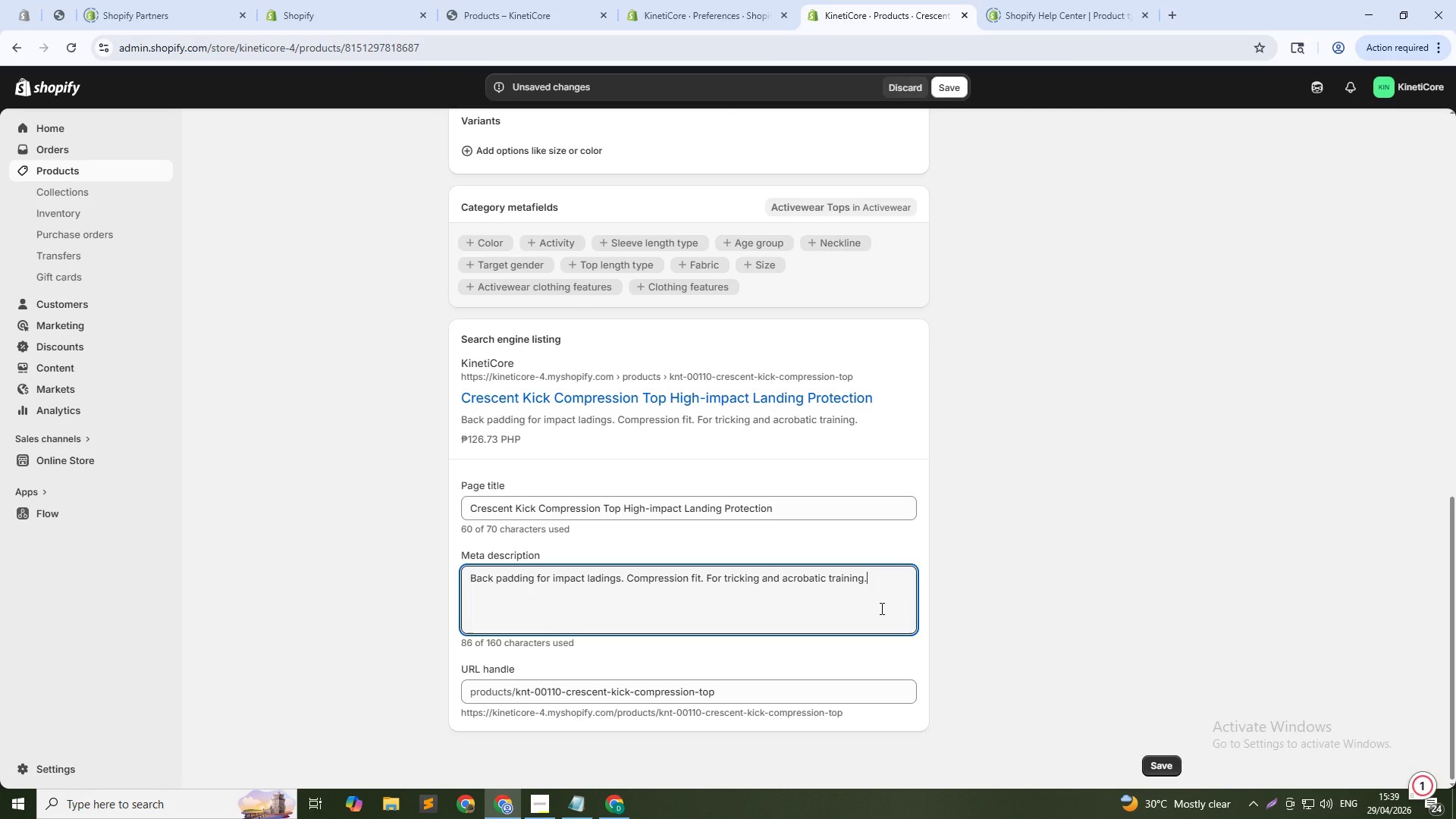 
left_click_drag(start_coordinate=[563, 695], to_coordinate=[516, 698])
 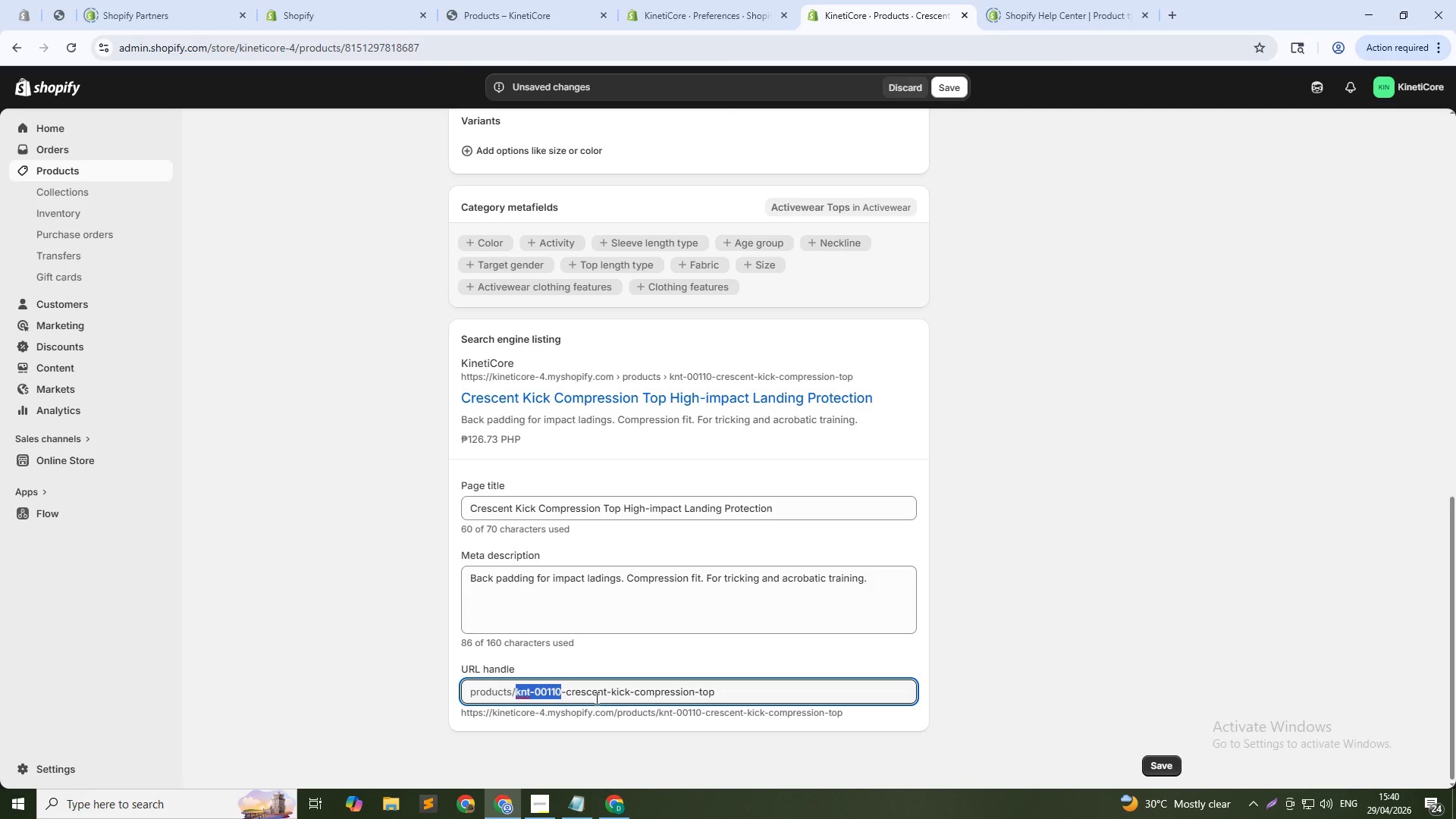 
key(Backspace)
 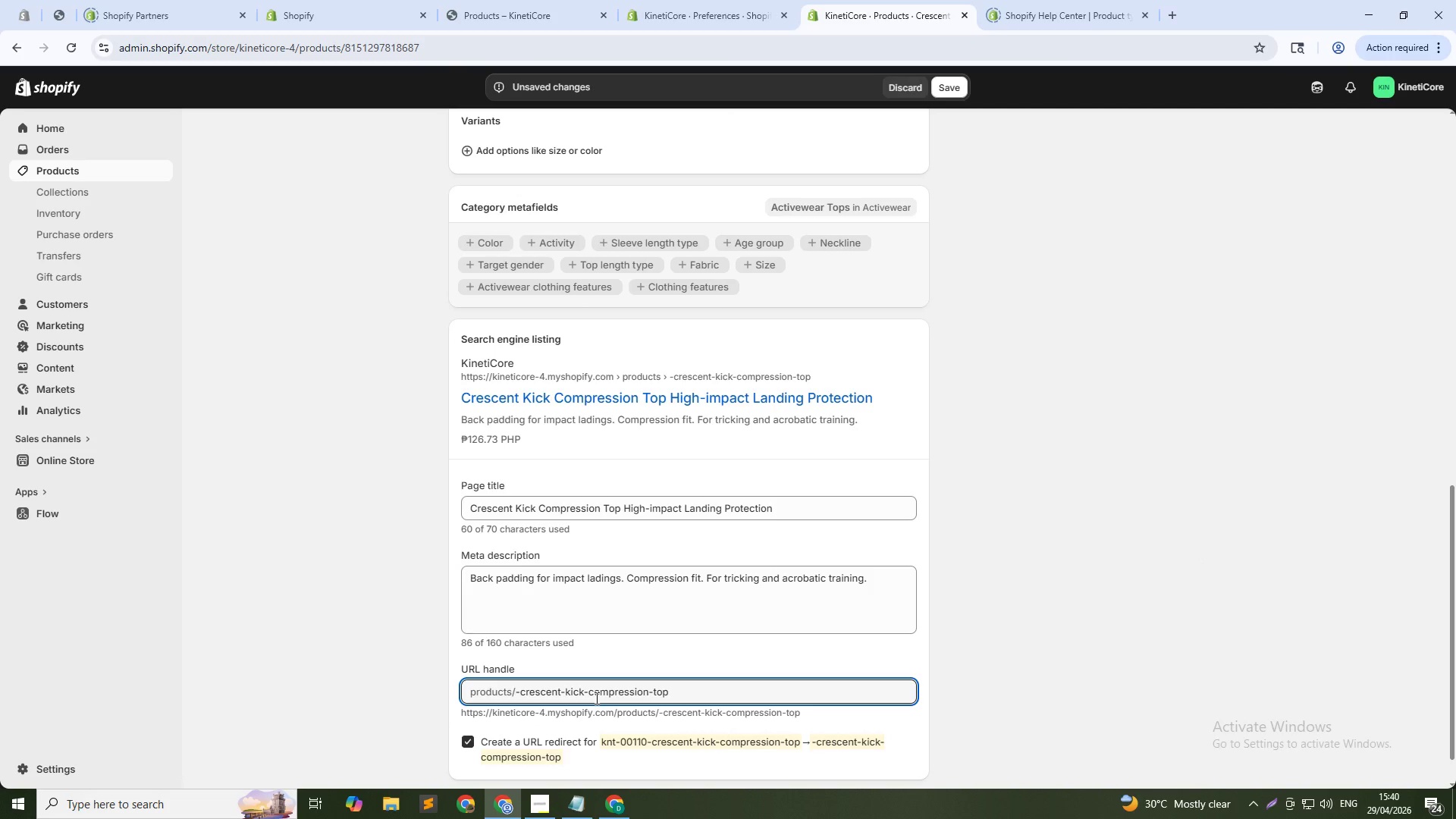 
key(ArrowRight)
 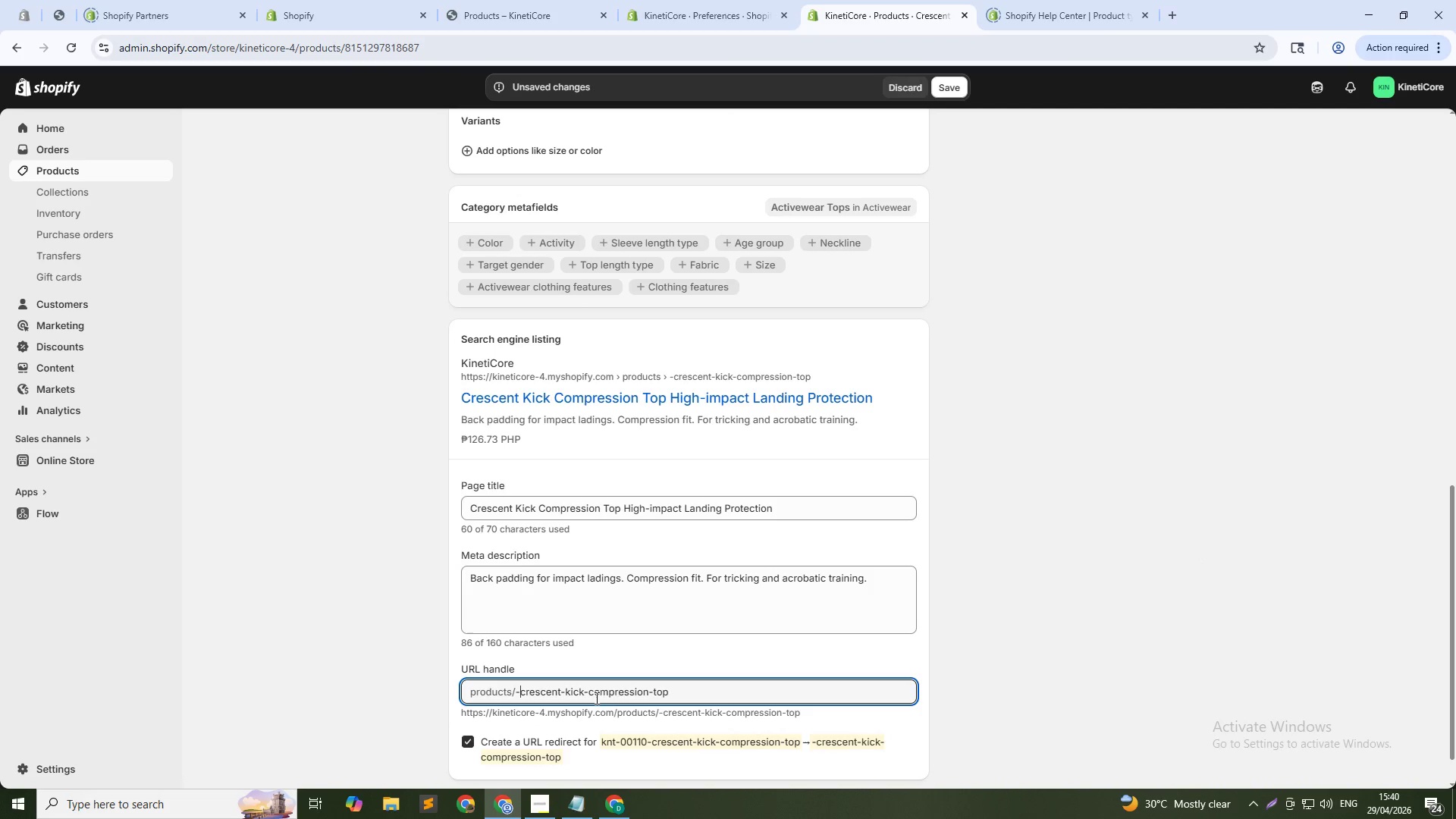 
key(Backspace)
 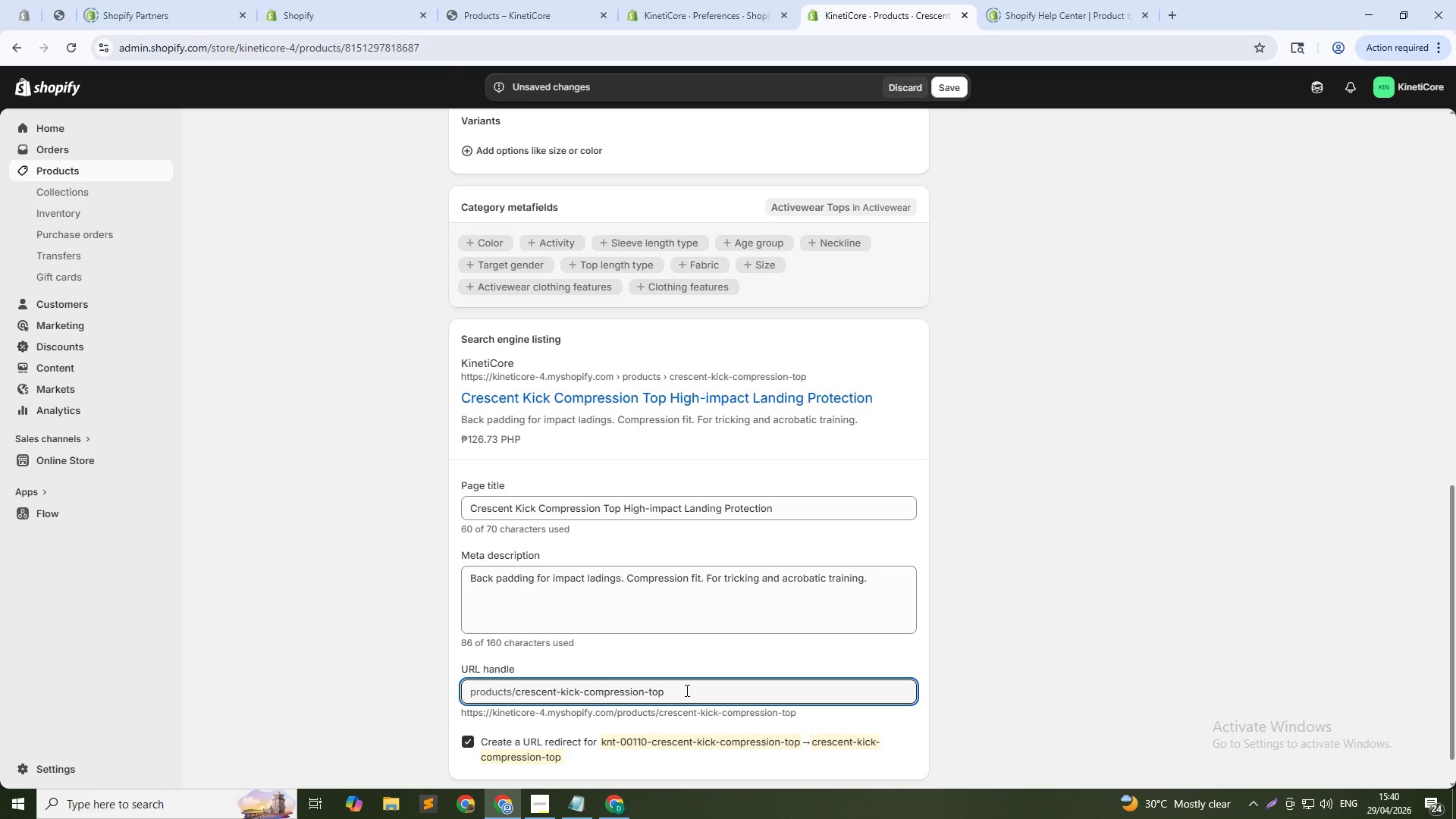 
left_click([686, 690])
 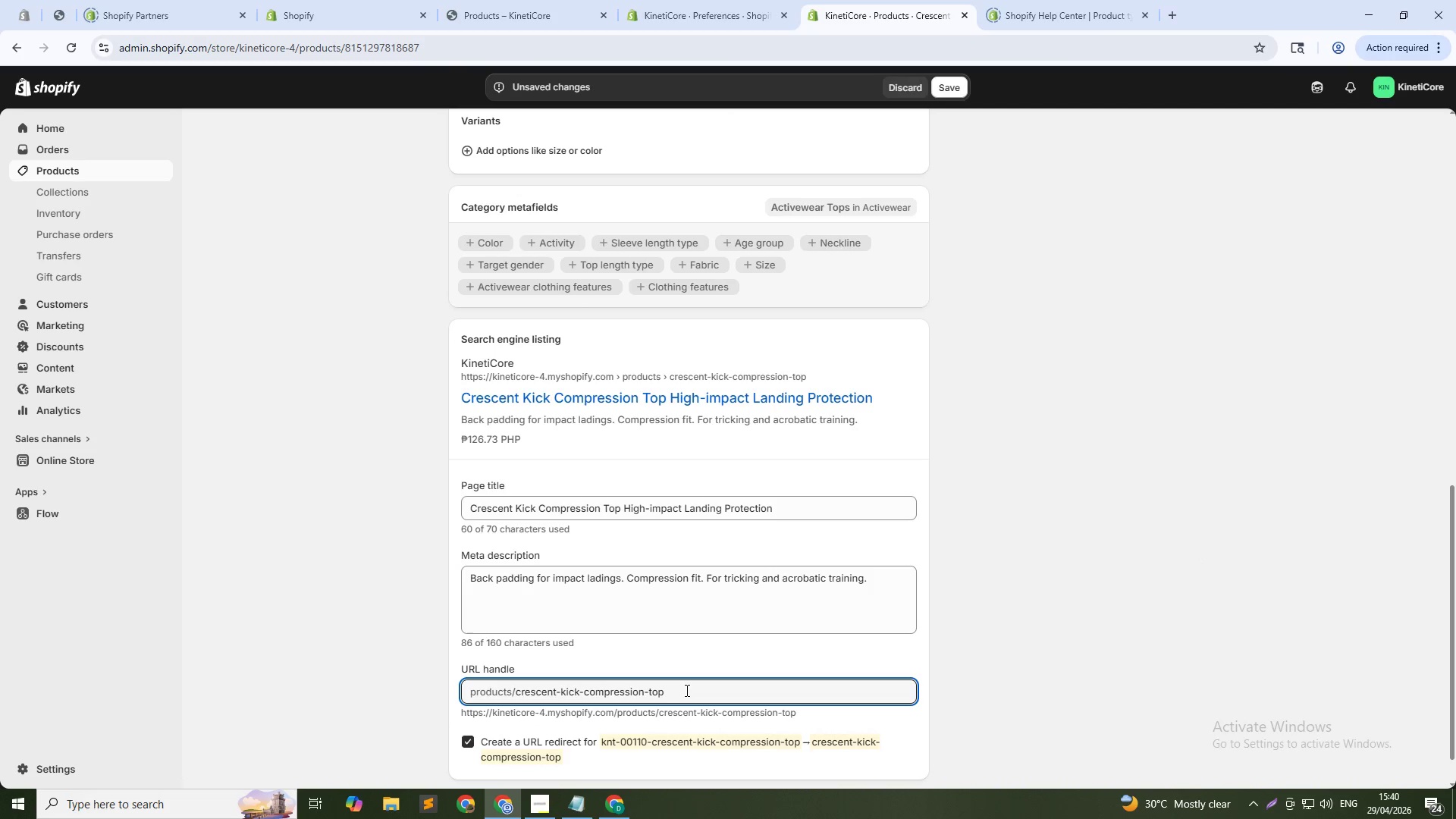 
type(-110)
 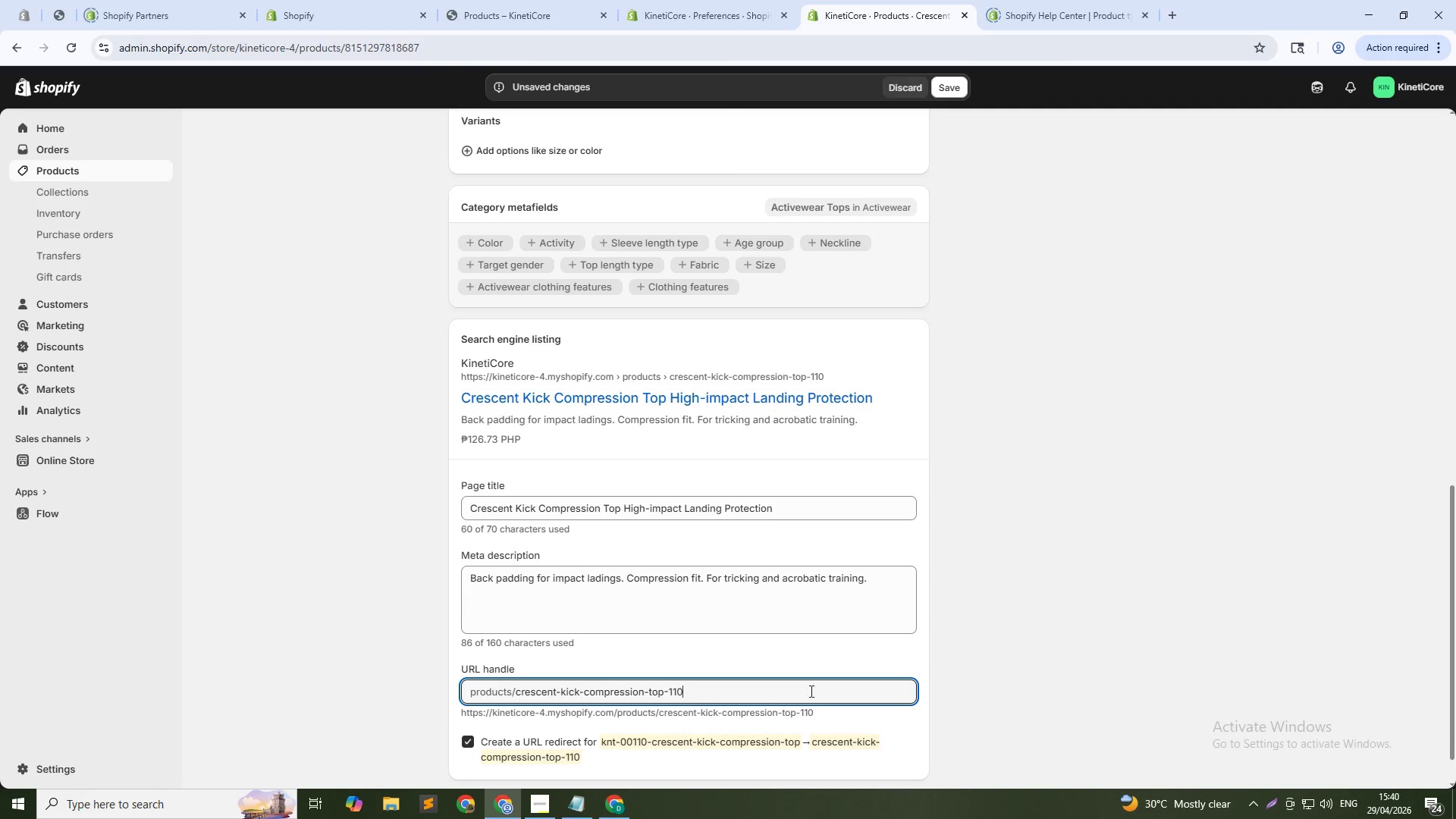 
scroll: coordinate [749, 689], scroll_direction: up, amount: 1.0
 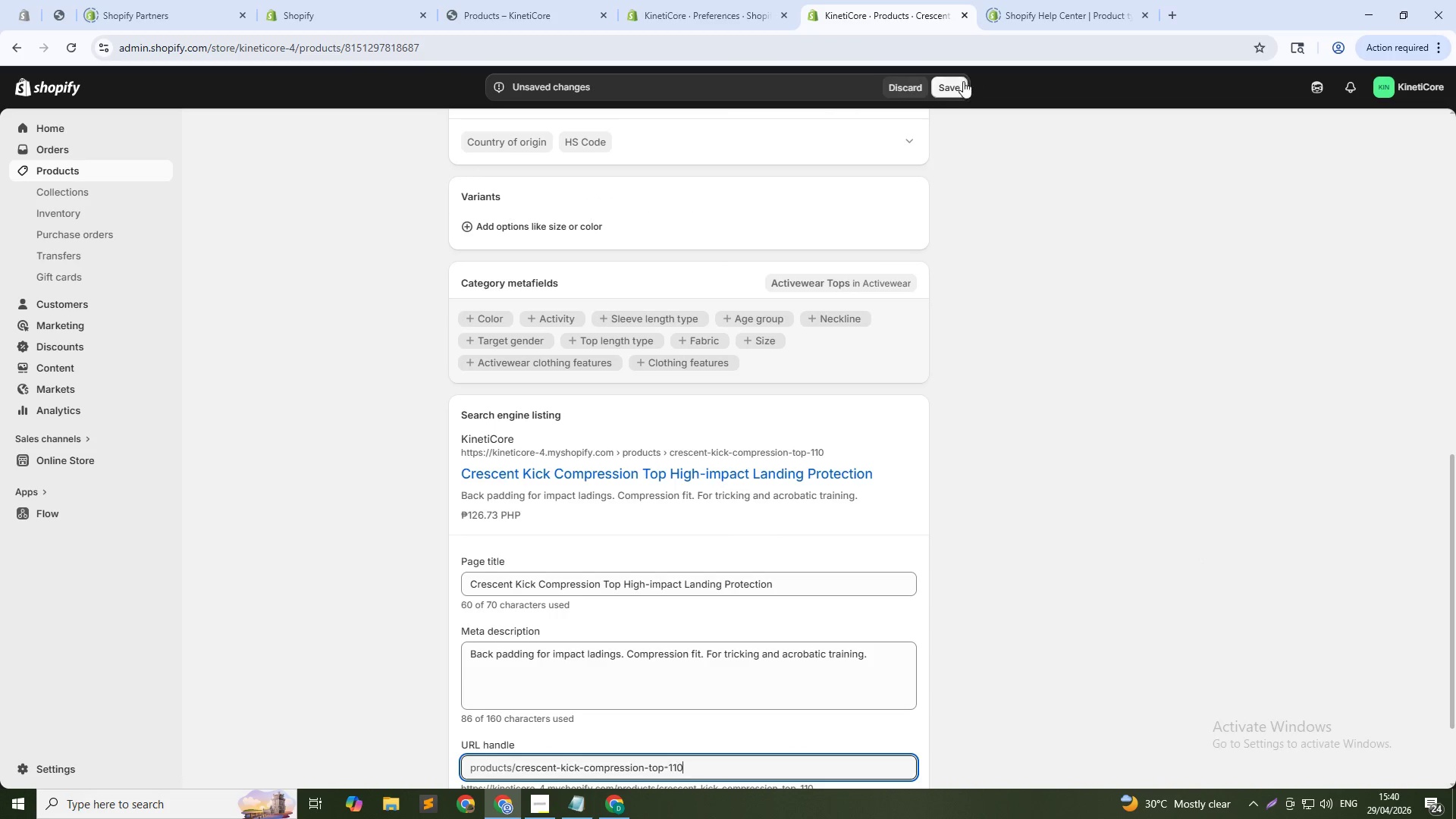 
left_click_drag(start_coordinate=[959, 83], to_coordinate=[952, 80])
 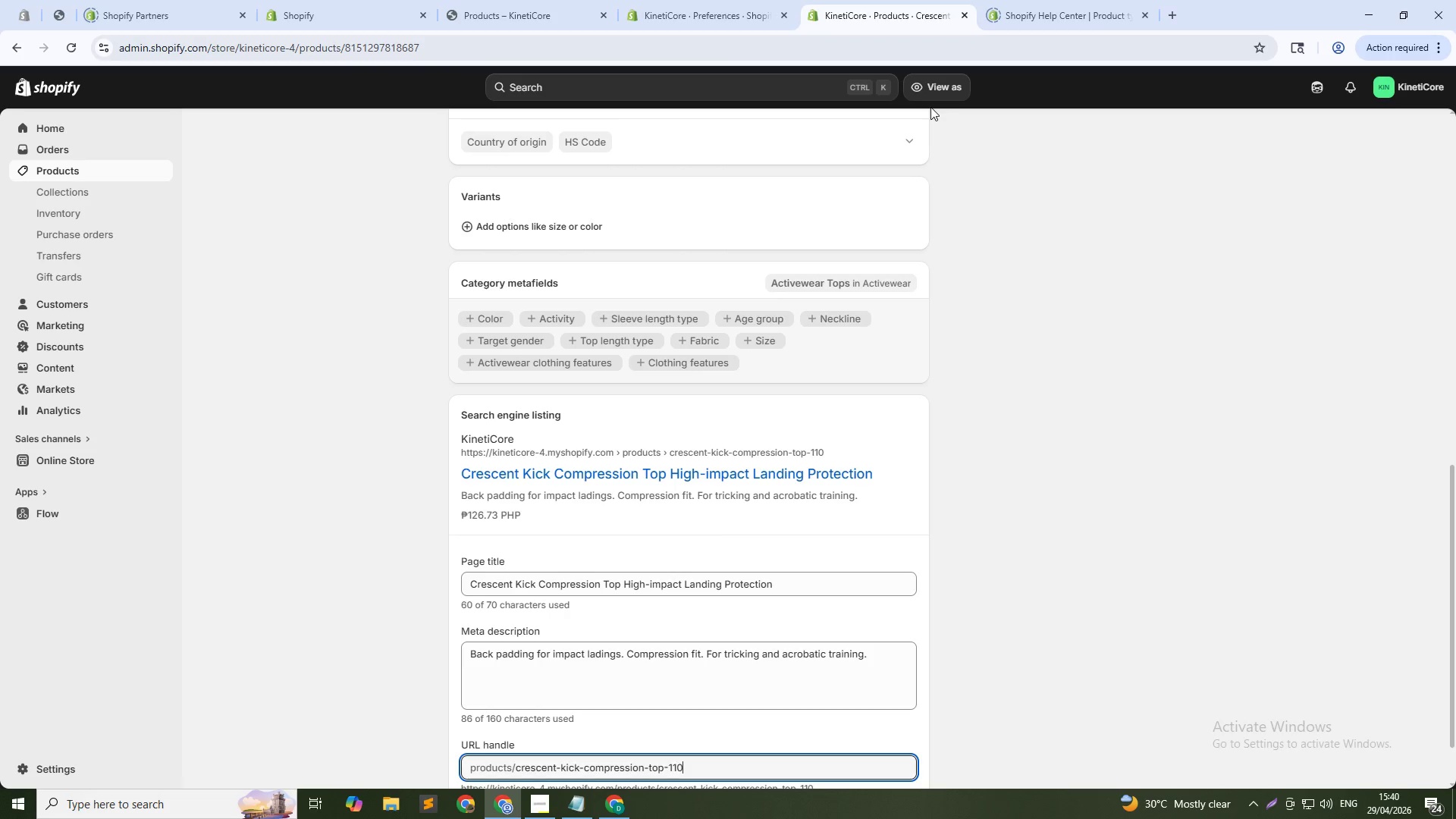 
wait(16.94)
 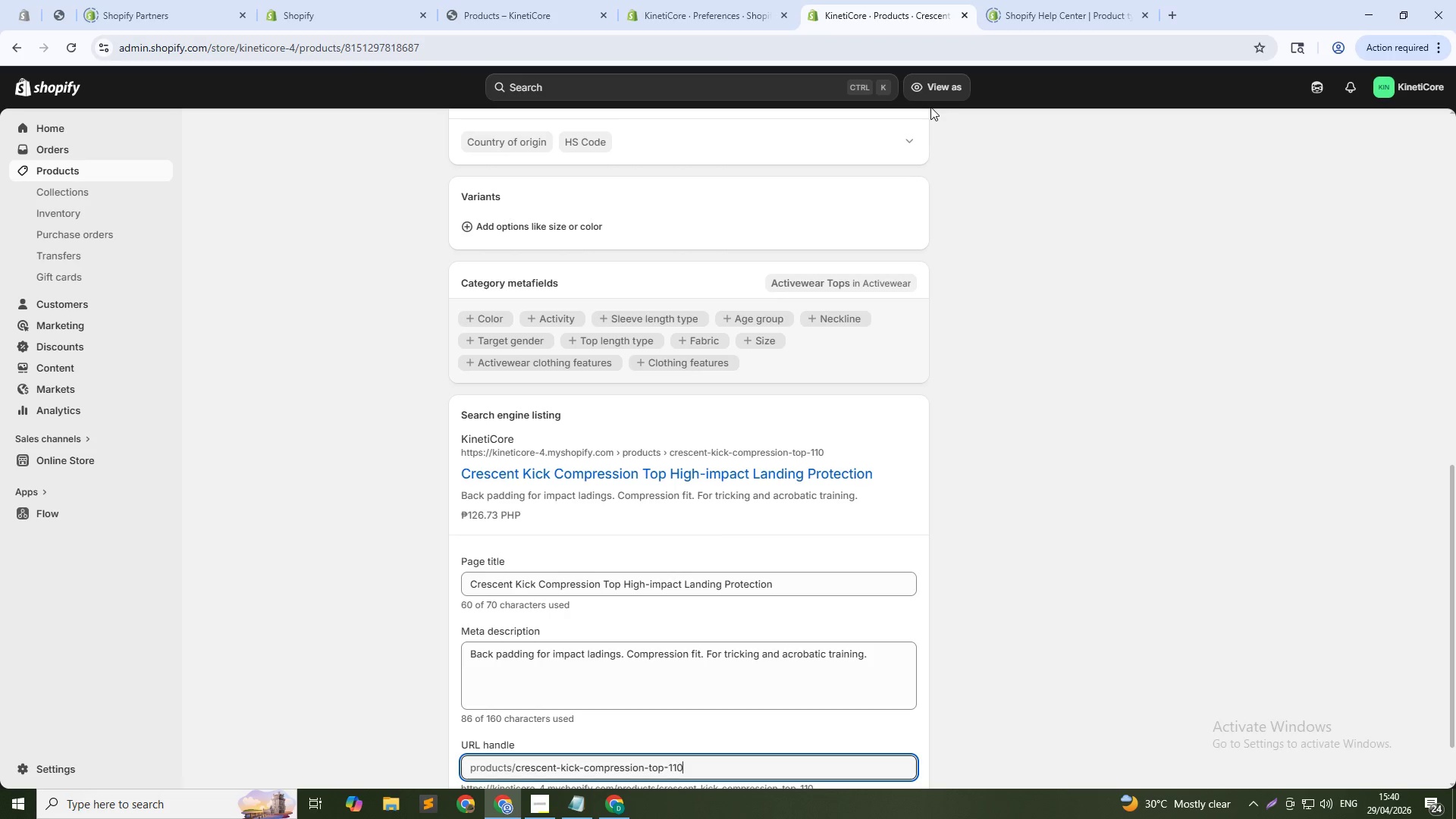 
scroll: coordinate [669, 348], scroll_direction: up, amount: 10.0
 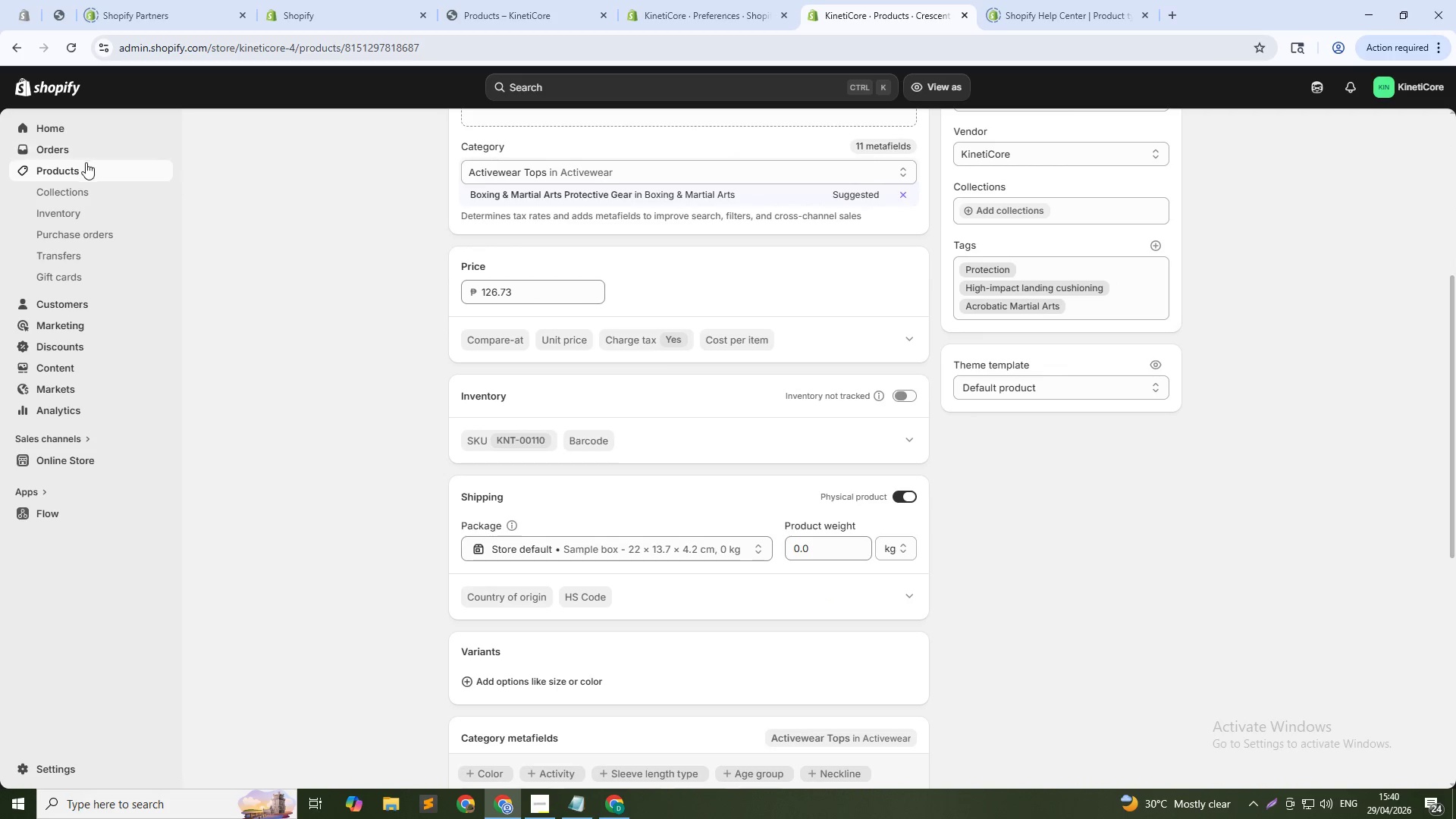 
left_click([78, 168])
 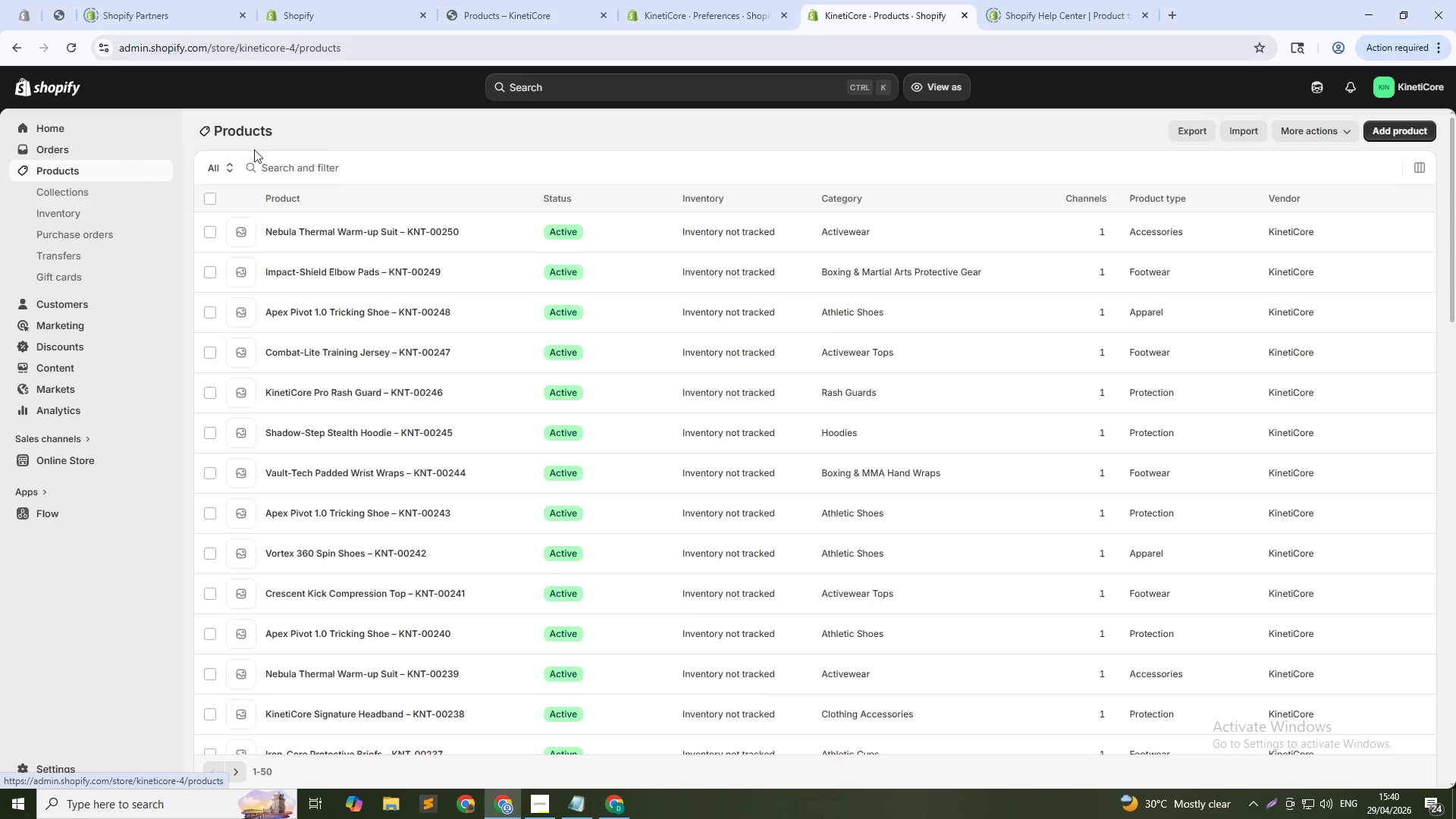 
left_click([376, 163])
 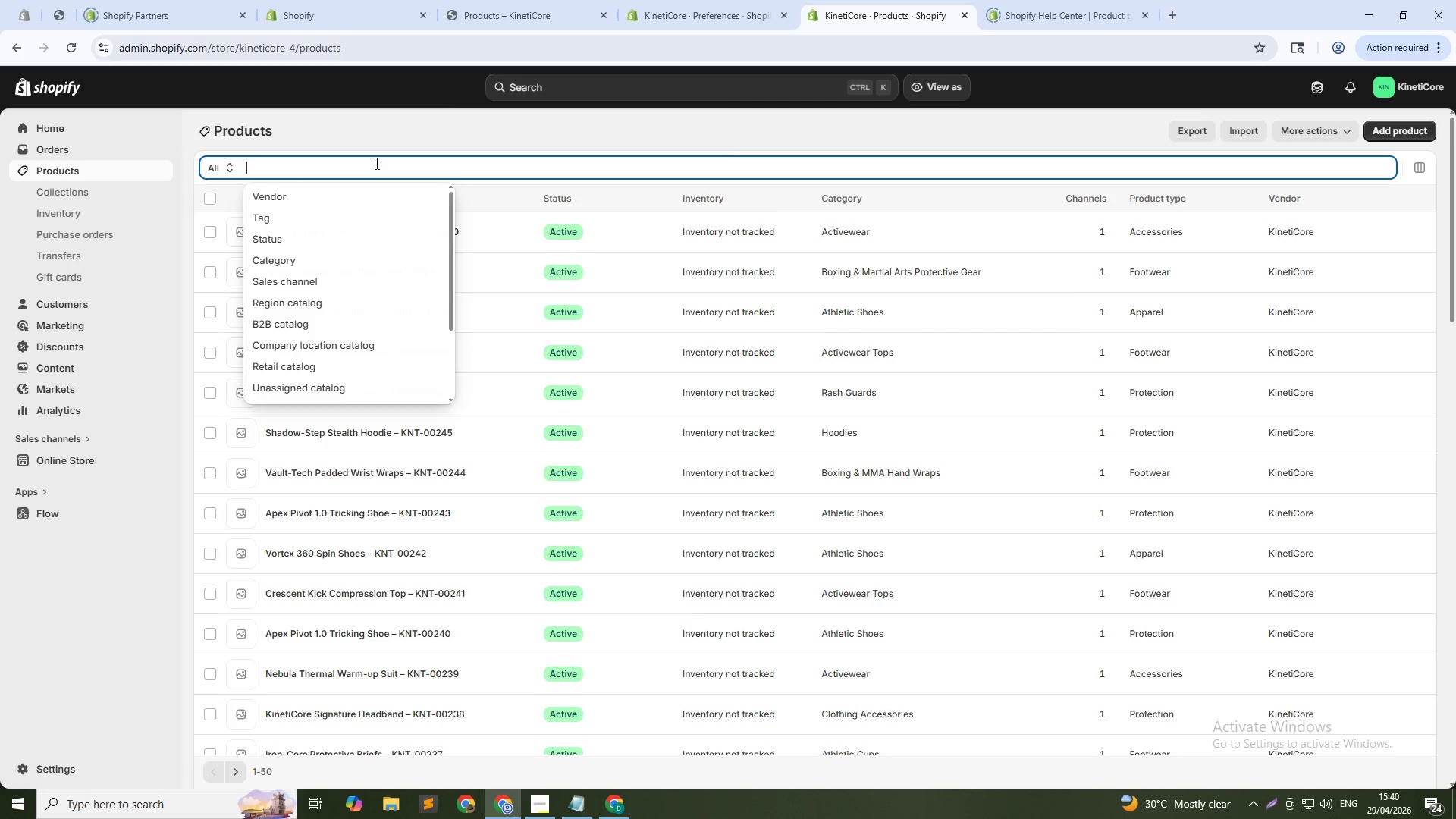 
key(Control+ControlLeft)
 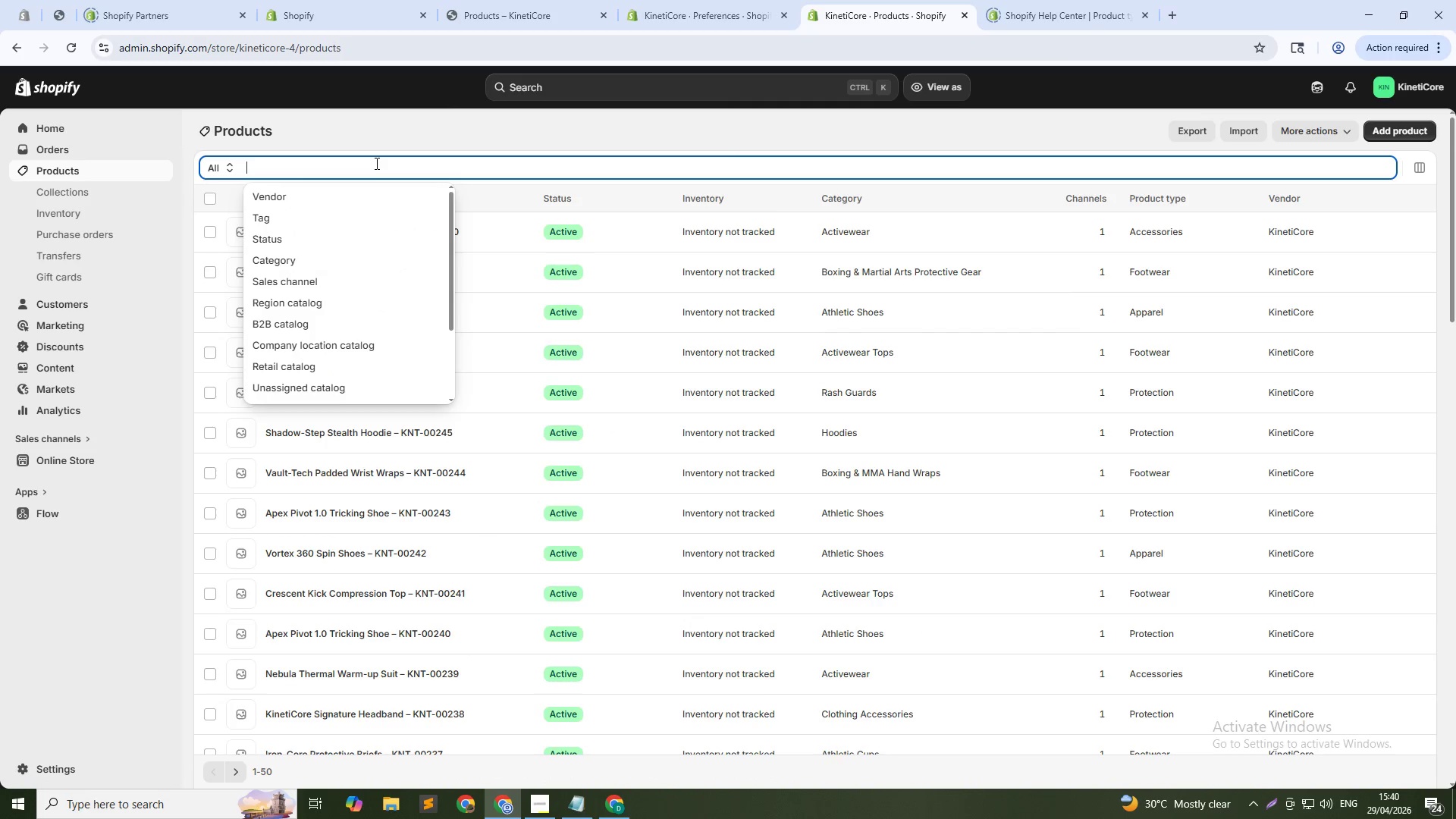 
key(Control+V)
 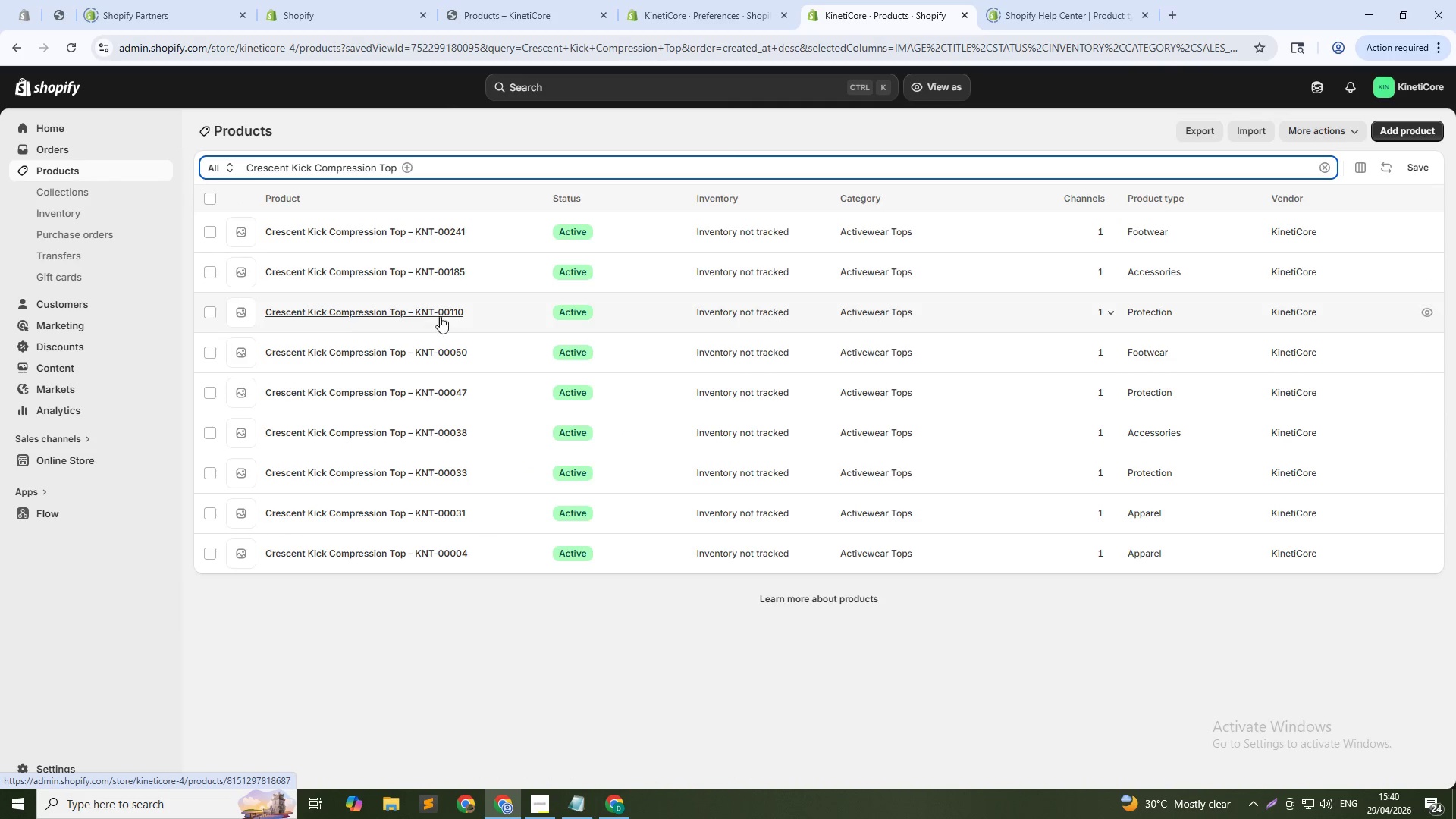 
left_click([414, 270])
 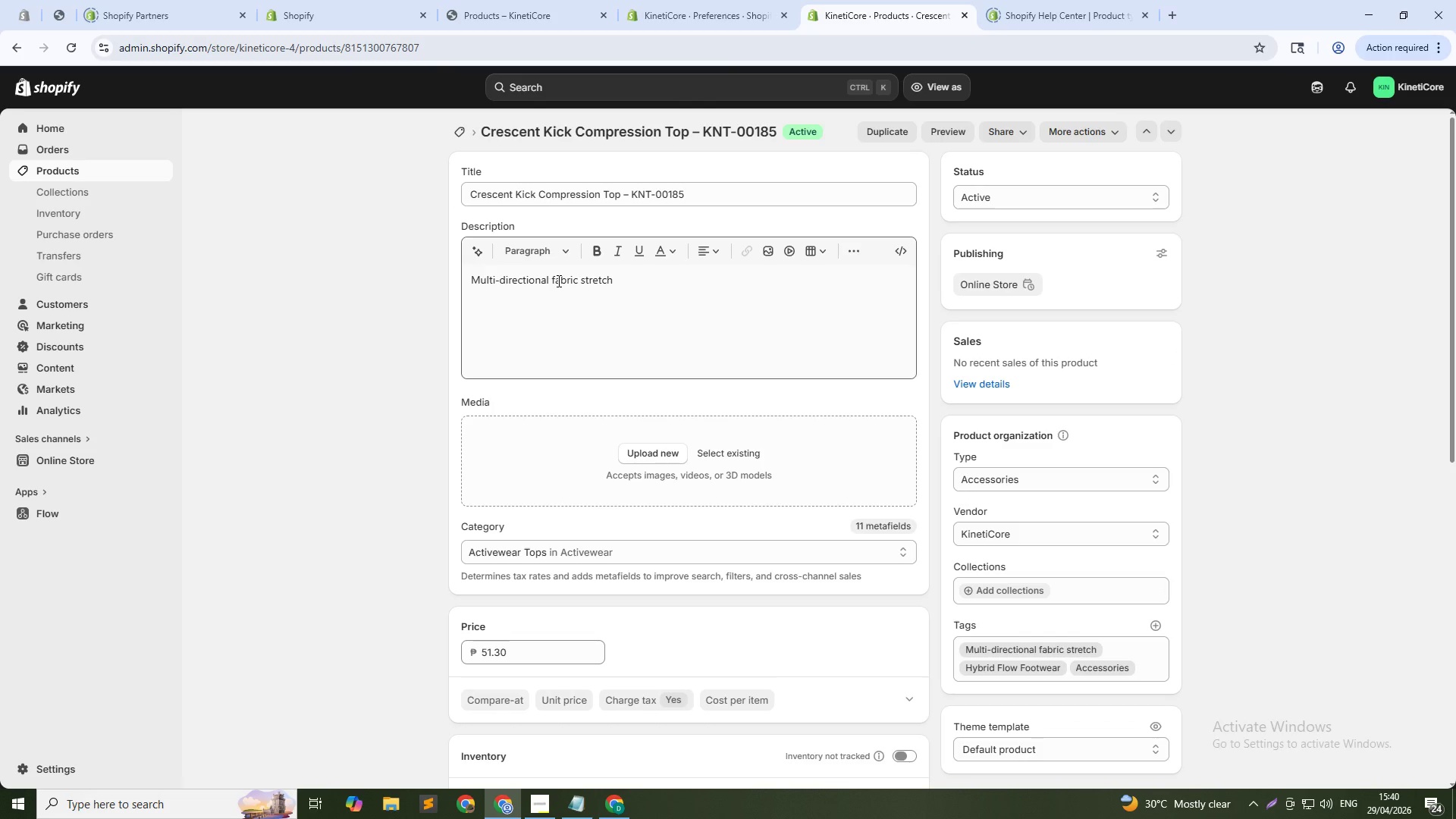 
wait(9.3)
 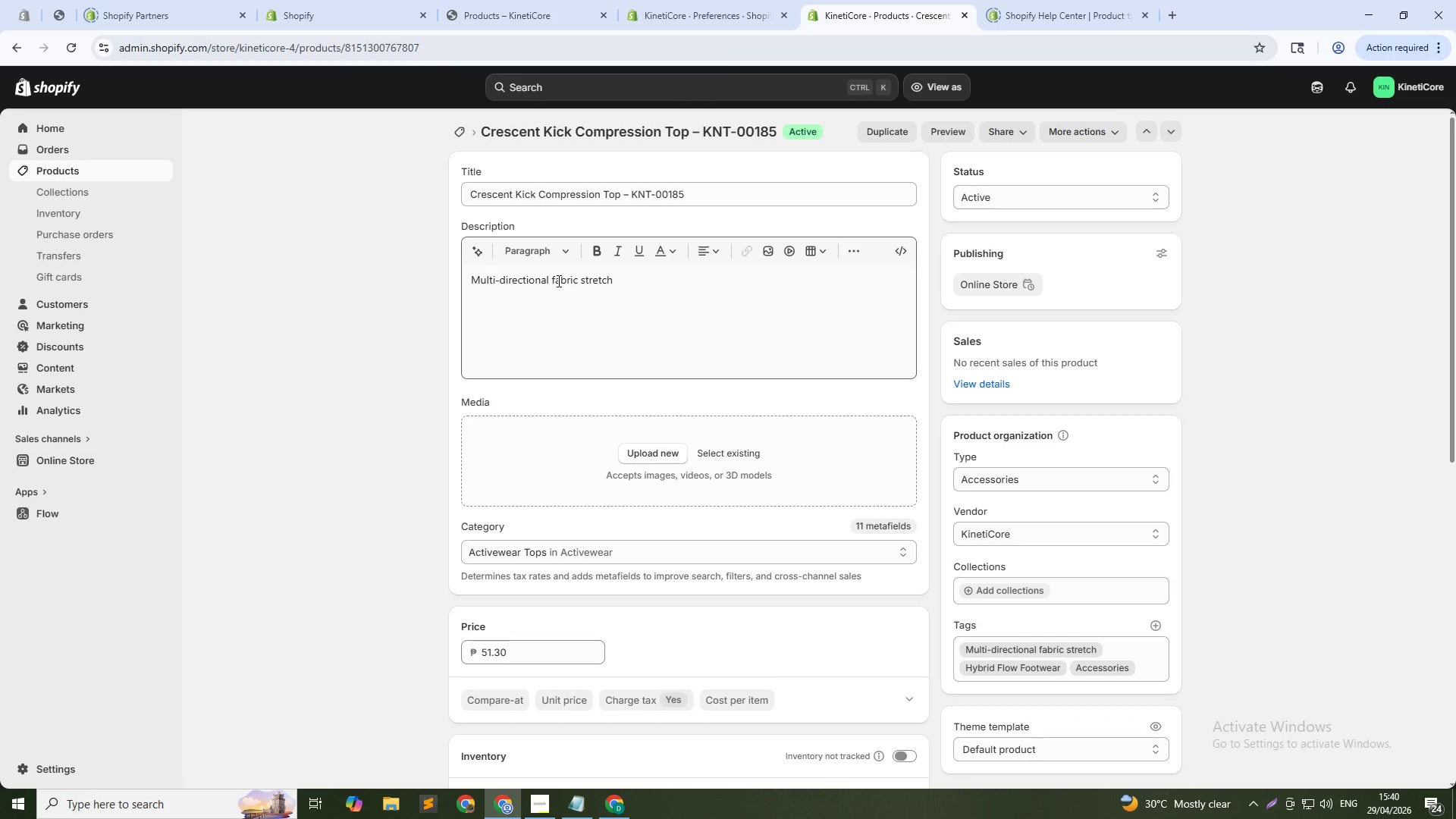 
double_click([548, 286])
 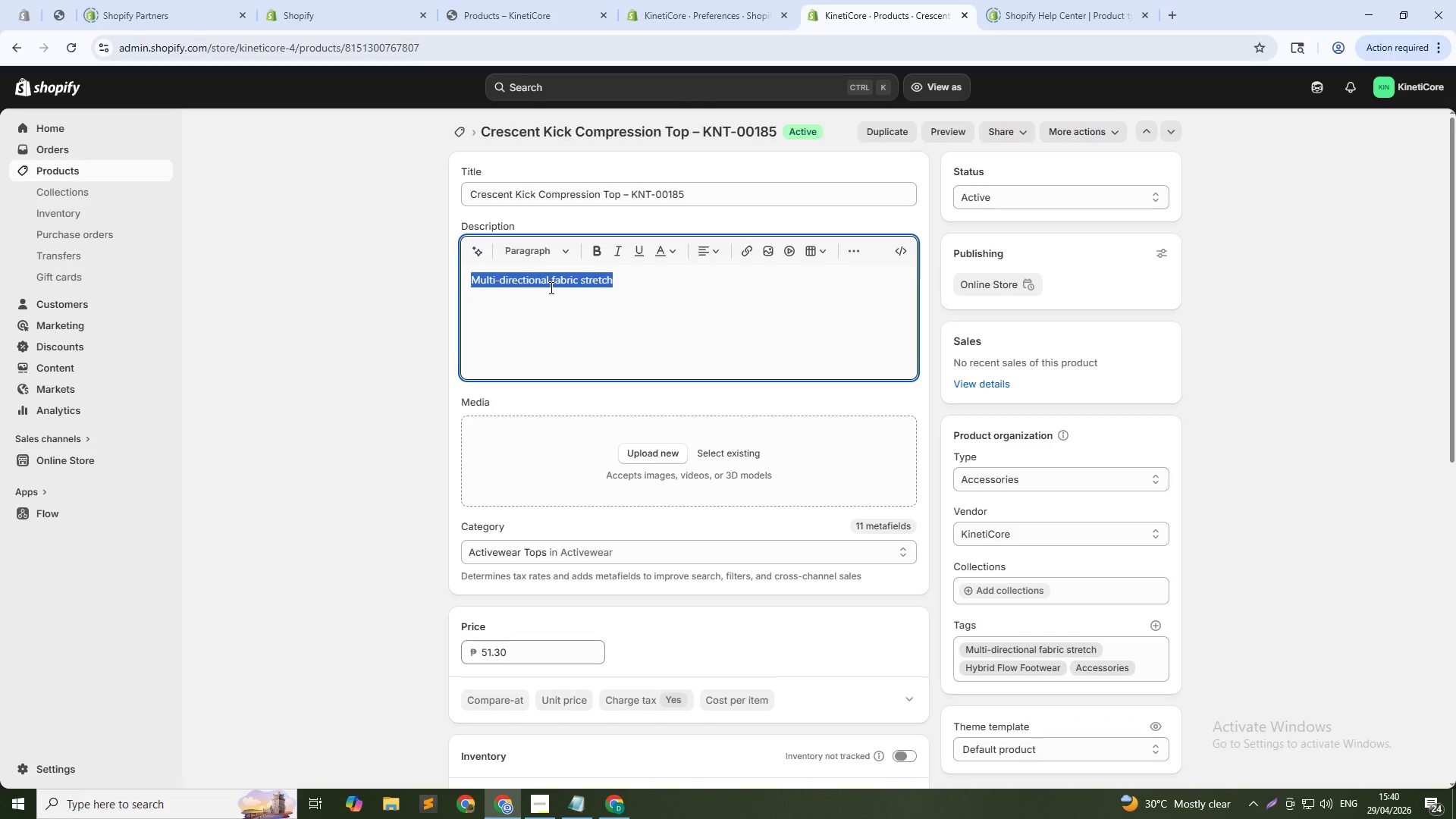 
type(Crescent Kick cOP)
key(Backspace)
type(MPRE)
 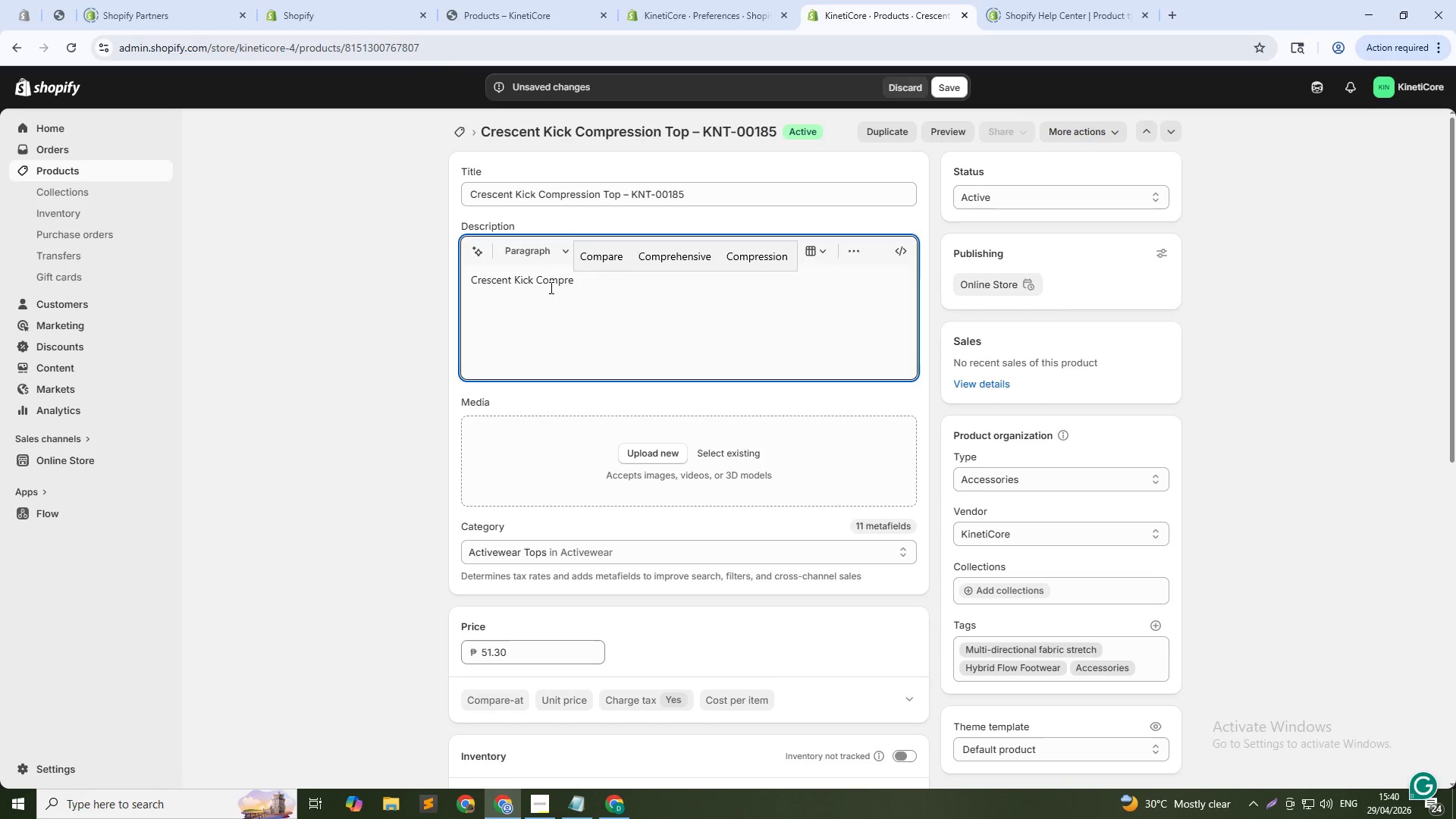 
hold_key(key=CapsLock, duration=0.31)
 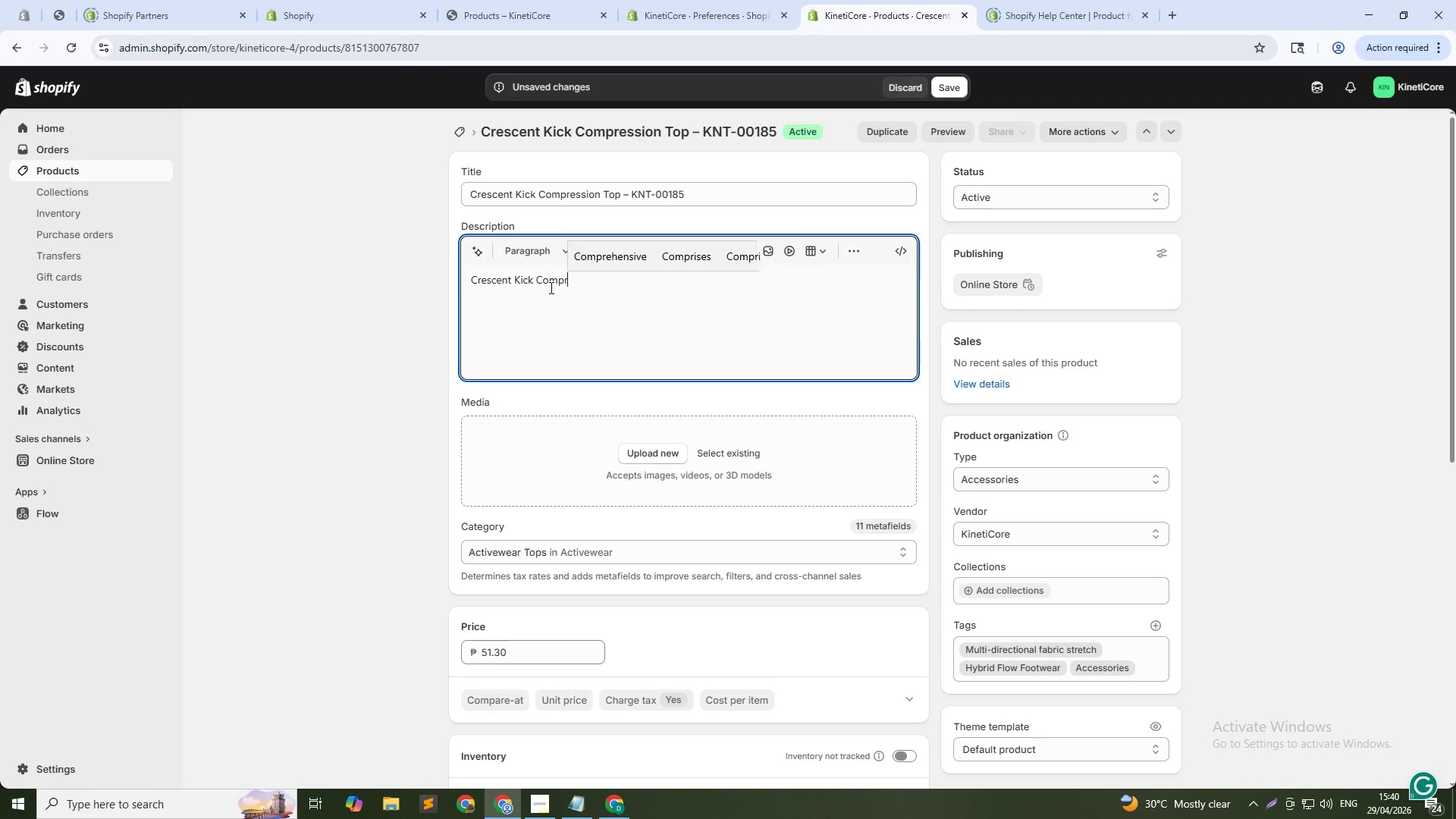 
scroll: coordinate [550, 287], scroll_direction: up, amount: 1.0
 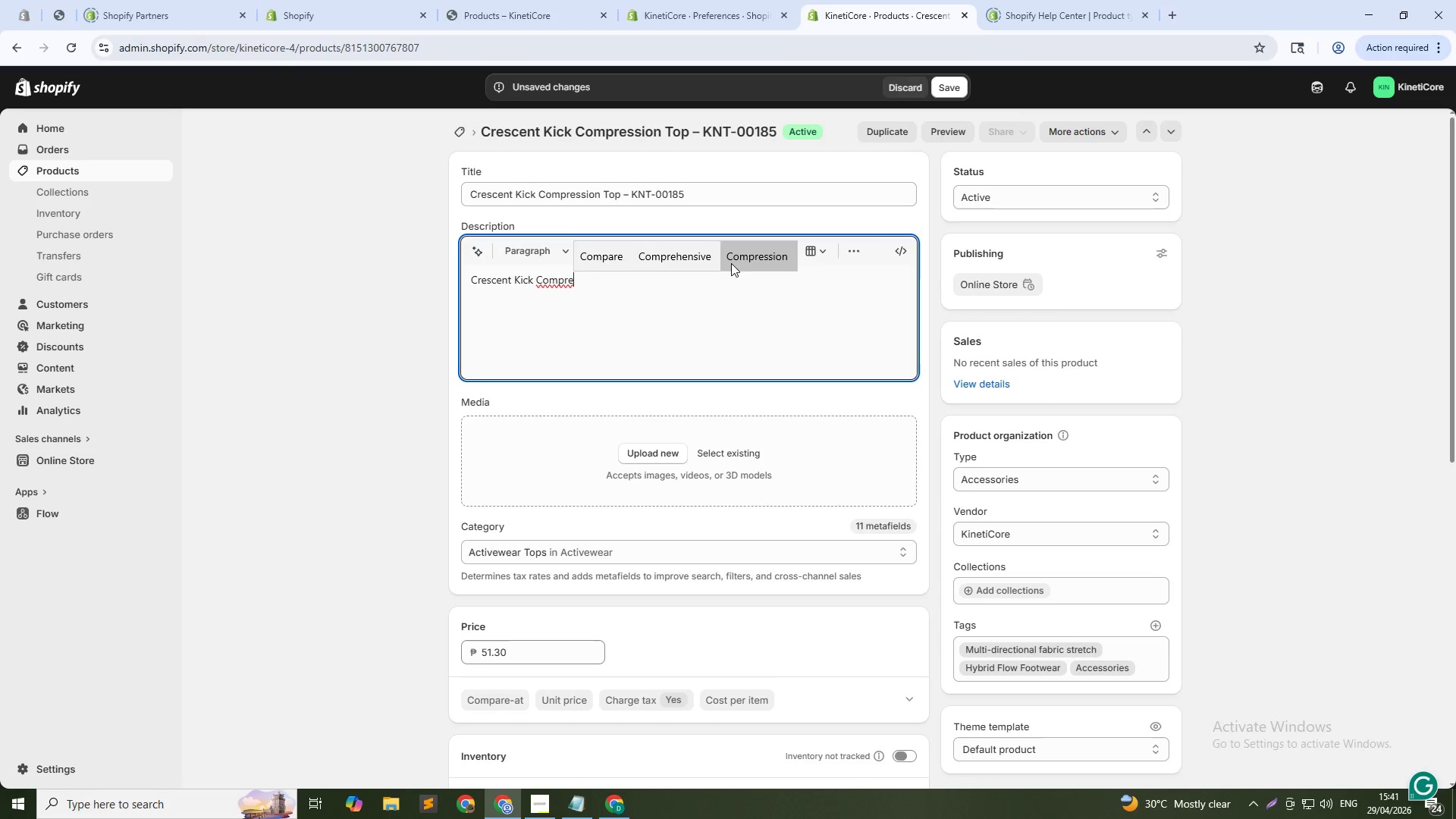 
left_click([742, 259])
 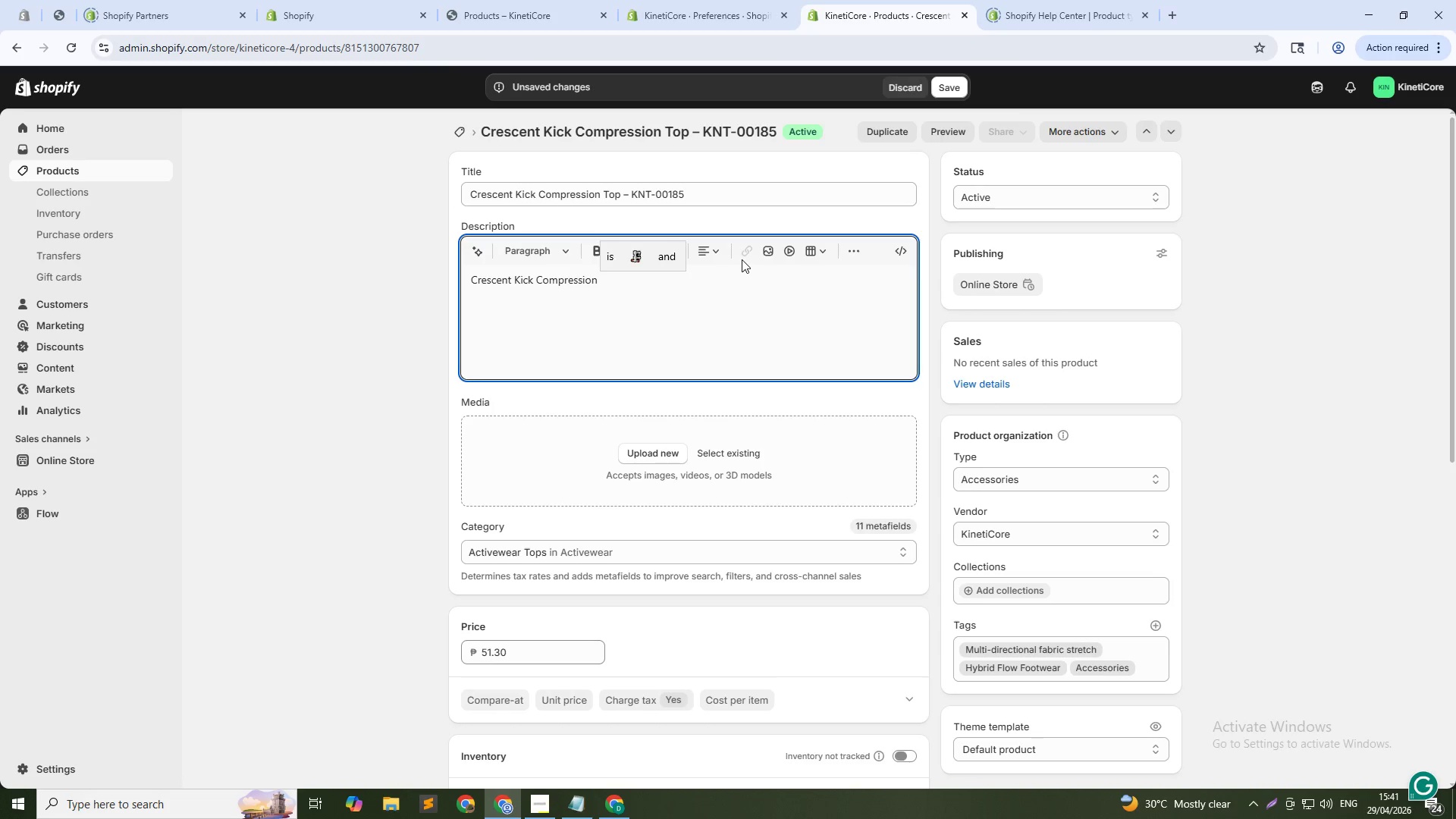 
type(Top f)
key(Backspace)
type(FETUA)
key(Backspace)
key(Backspace)
key(Backspace)
type(ATURES FOUR-WAY STRETCH FABRIC THAT FOLOWERS)
key(Backspace)
key(Backspace)
key(Backspace)
key(Backspace)
key(Backspace)
type(LOWS YOUR BODY THROUGH KICKS)
 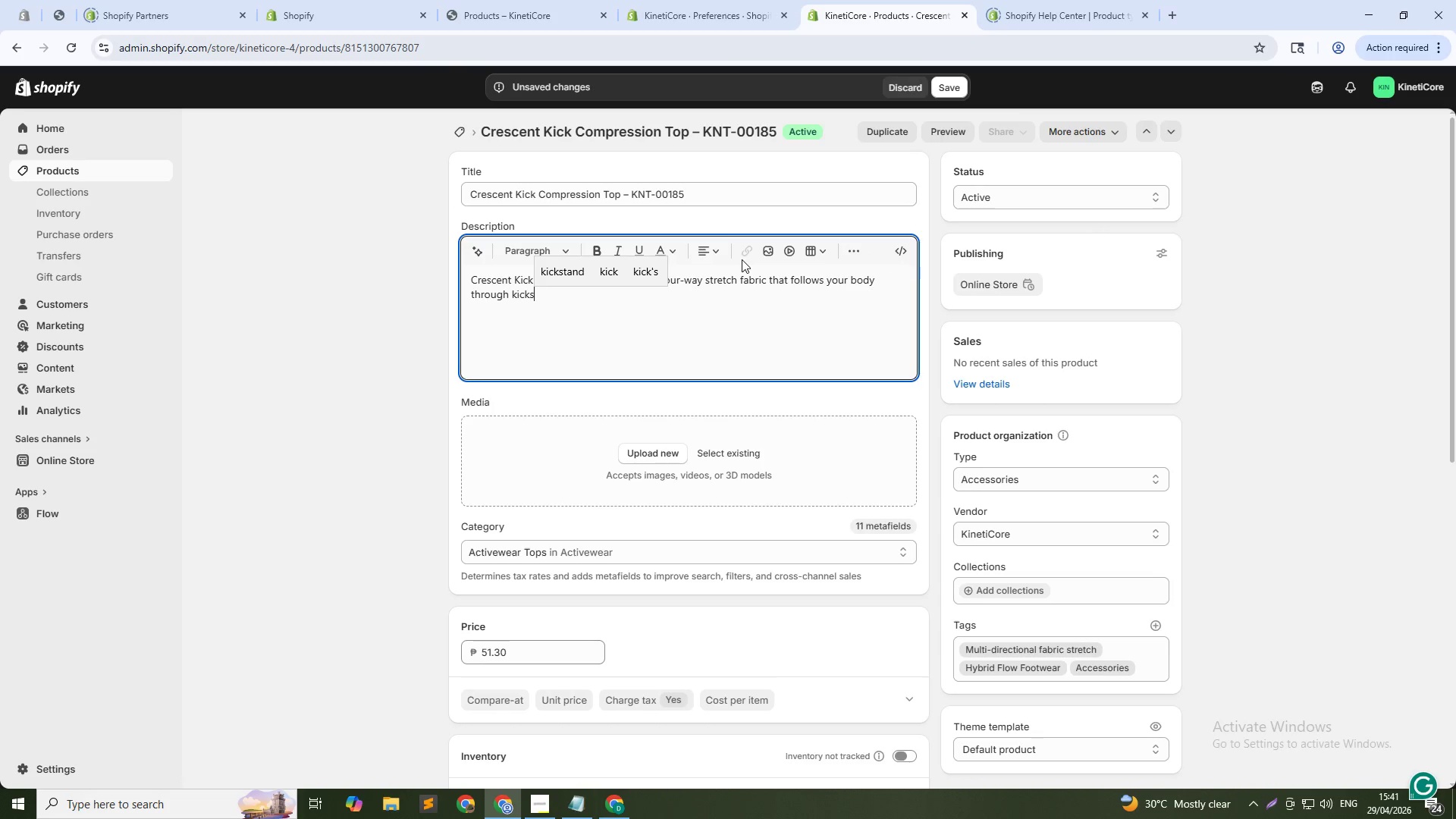 
hold_key(key=CapsLock, duration=0.33)
 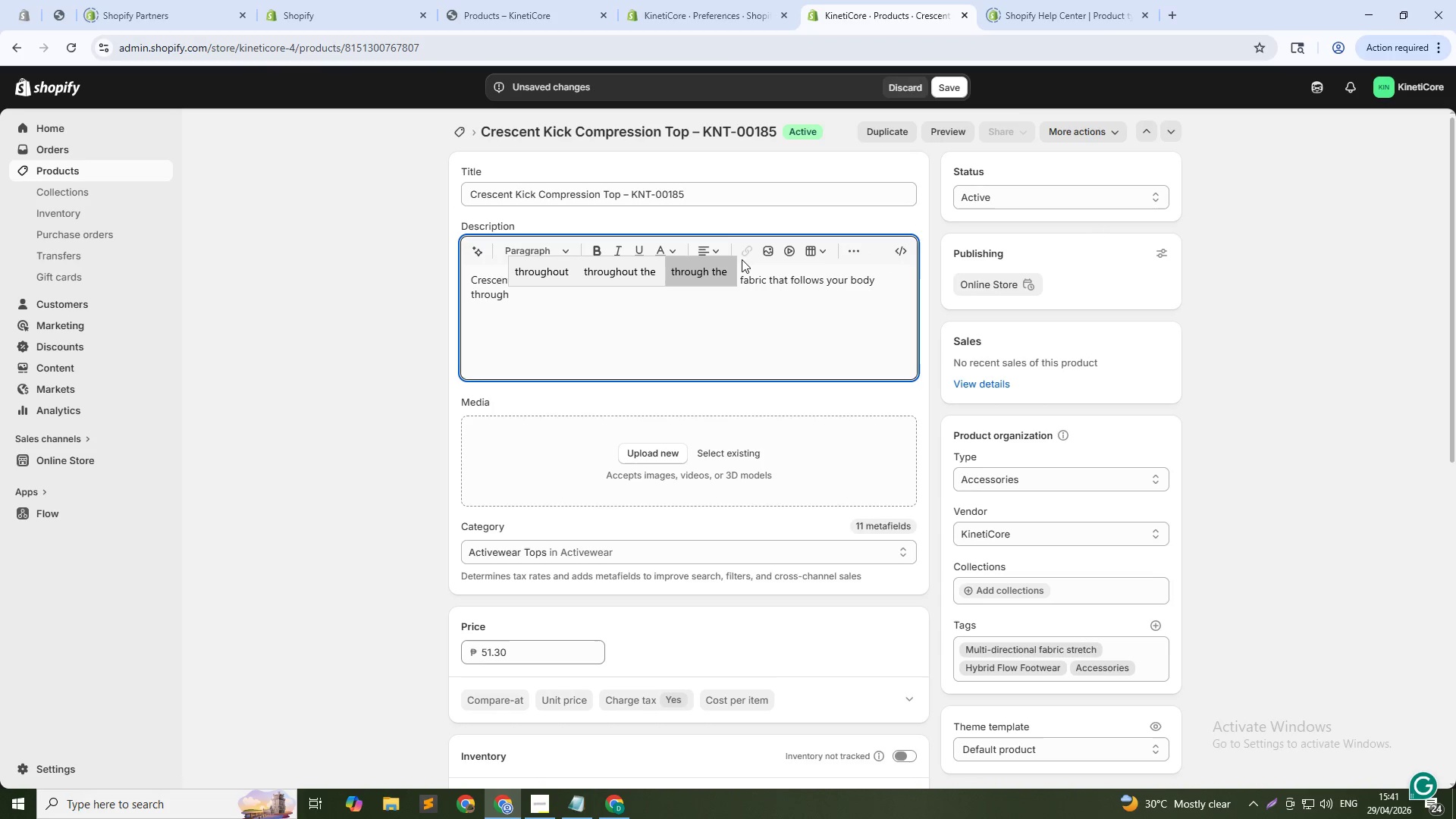 
key(Comma)
 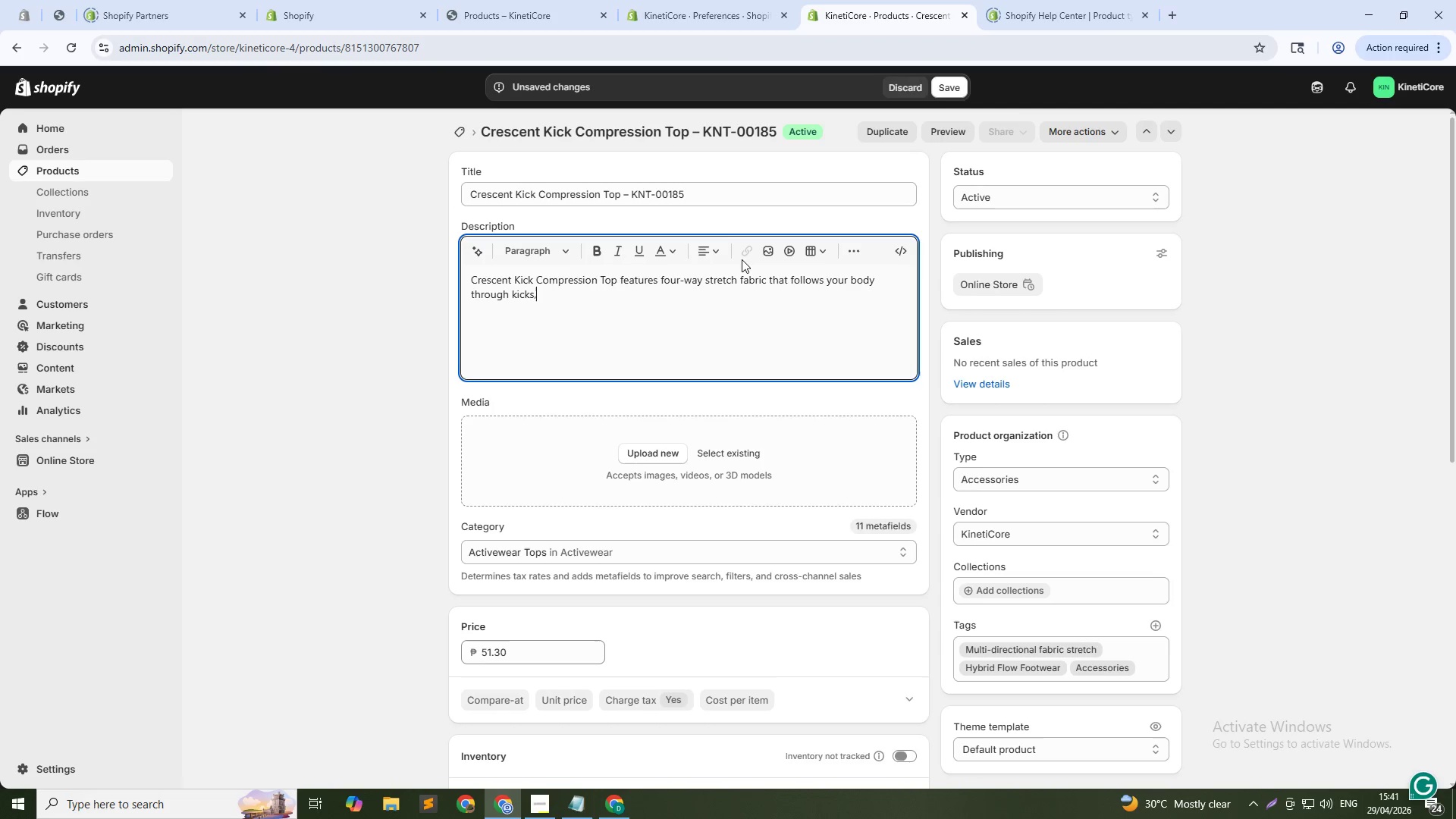 
key(Space)
 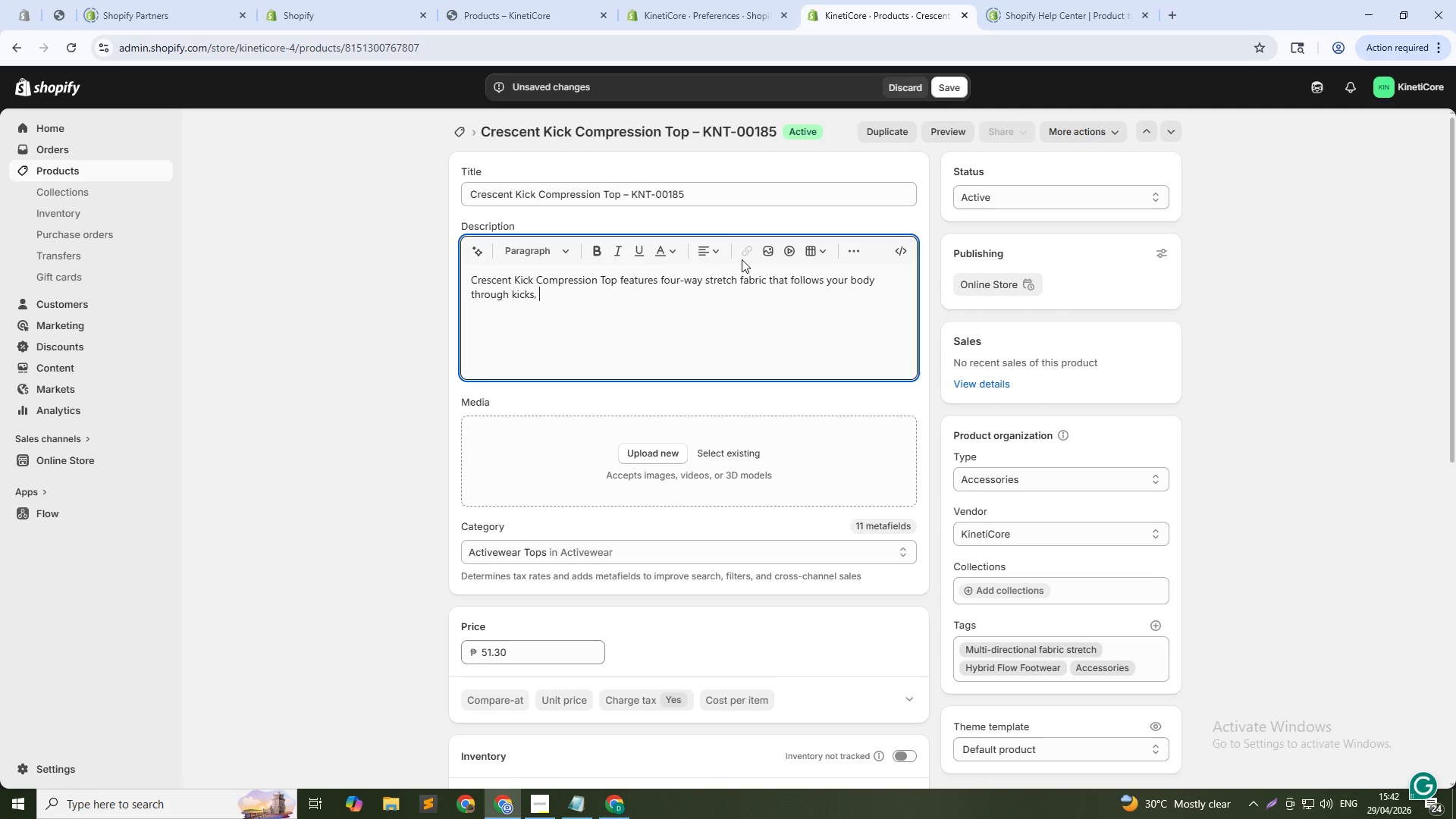 
wait(29.44)
 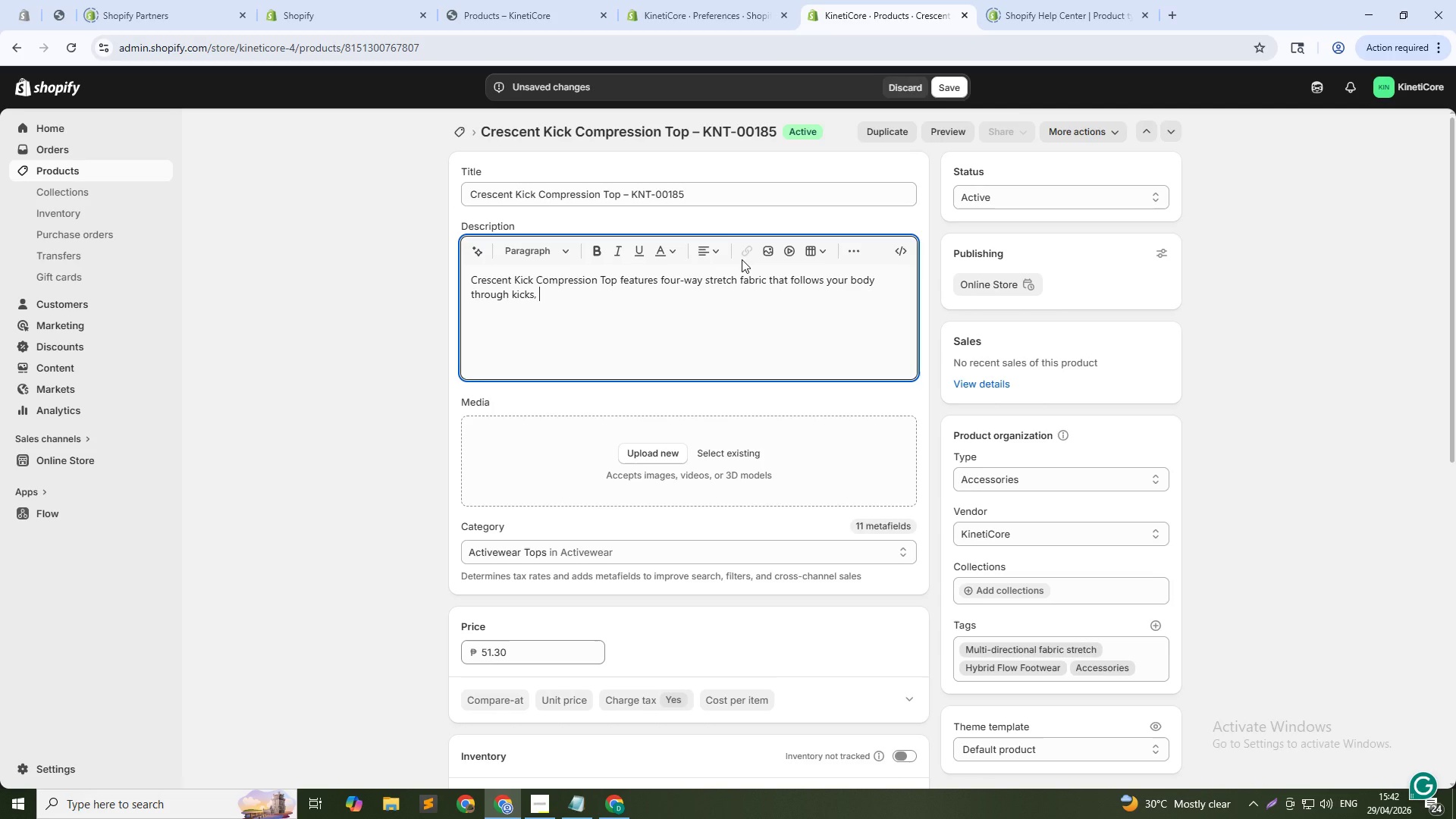 
type(twists, and inversi)
 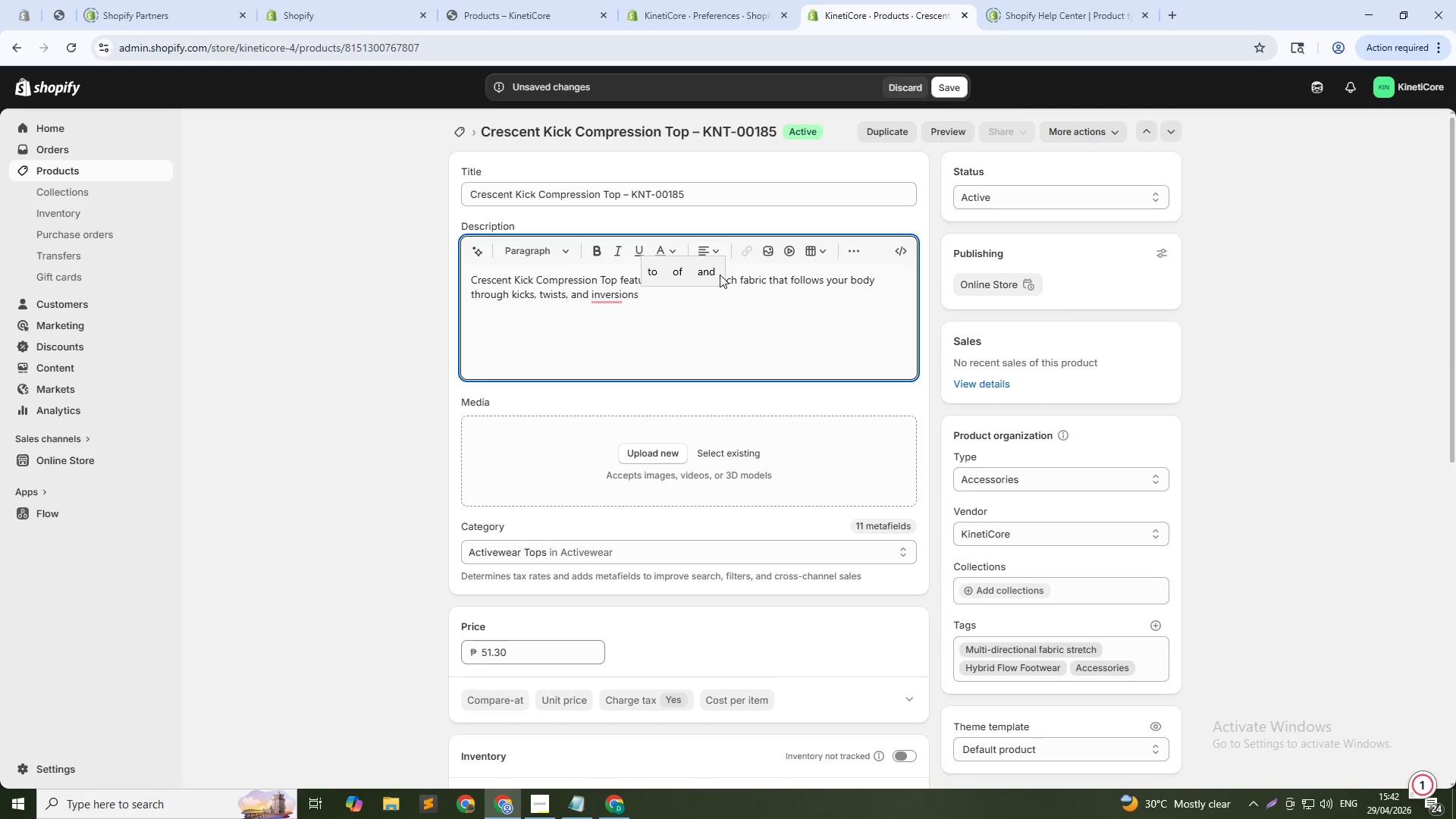 
wait(5.59)
 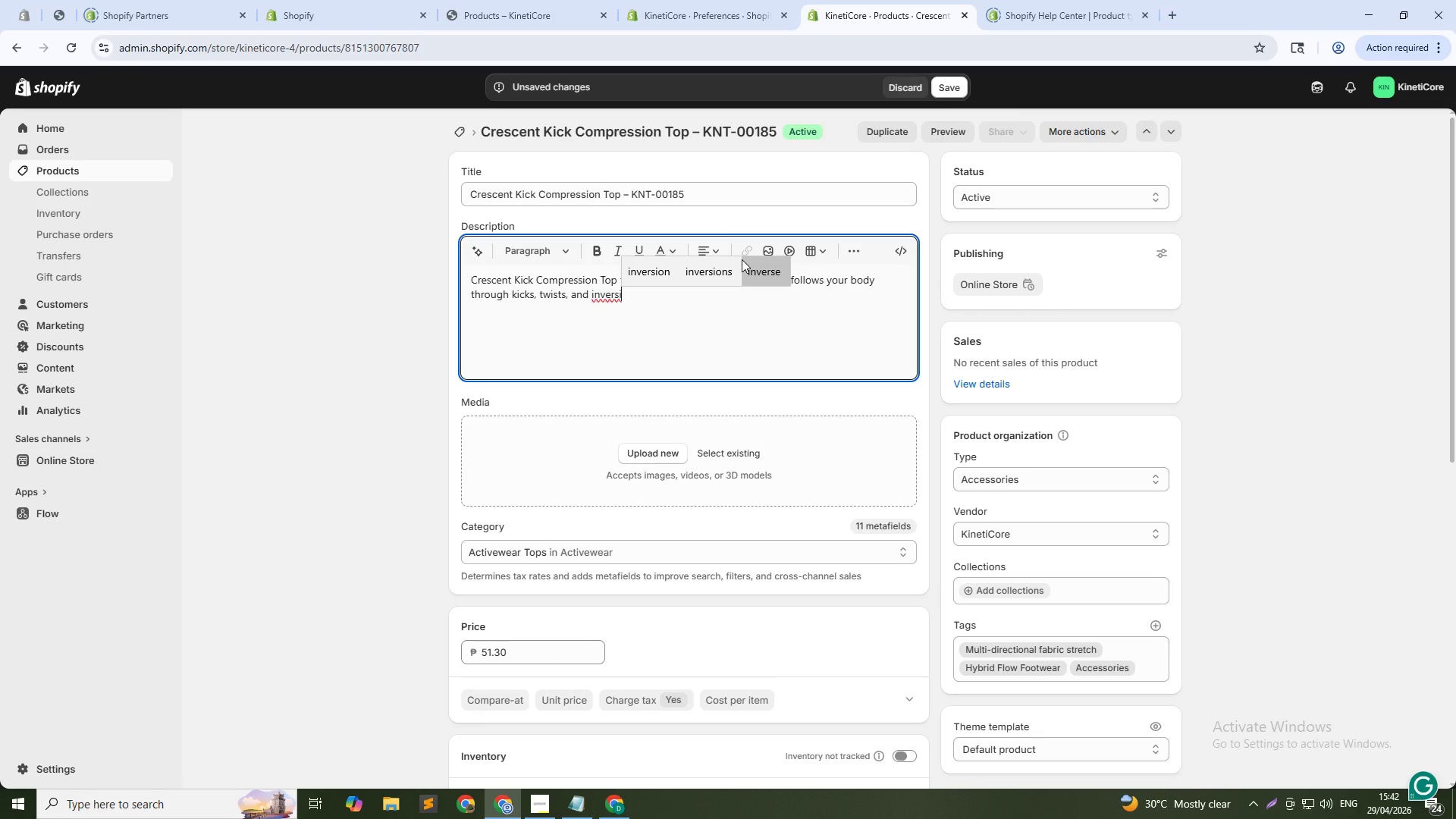 
key(Backspace)
type(. The compre)
 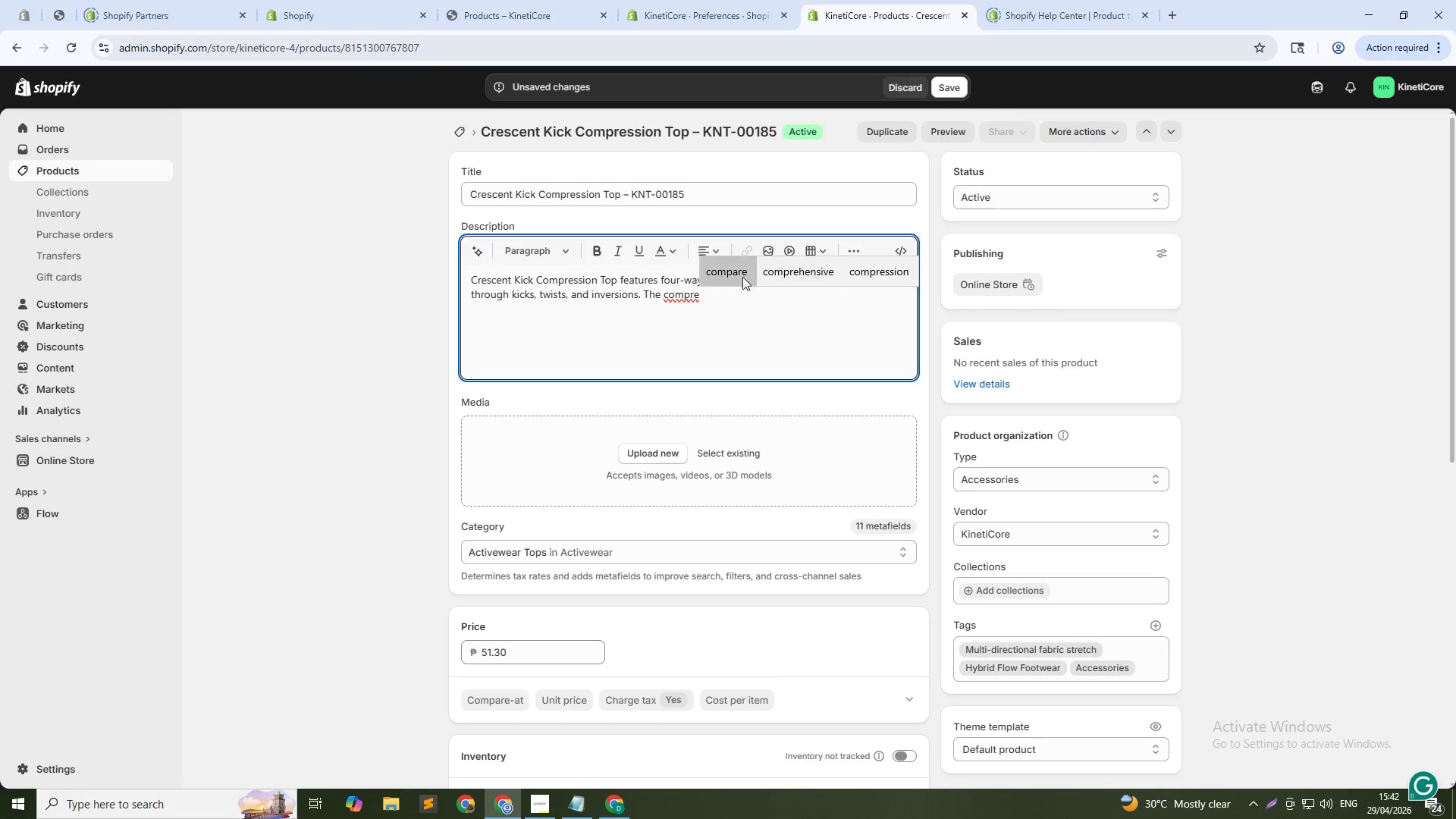 
left_click([872, 281])
 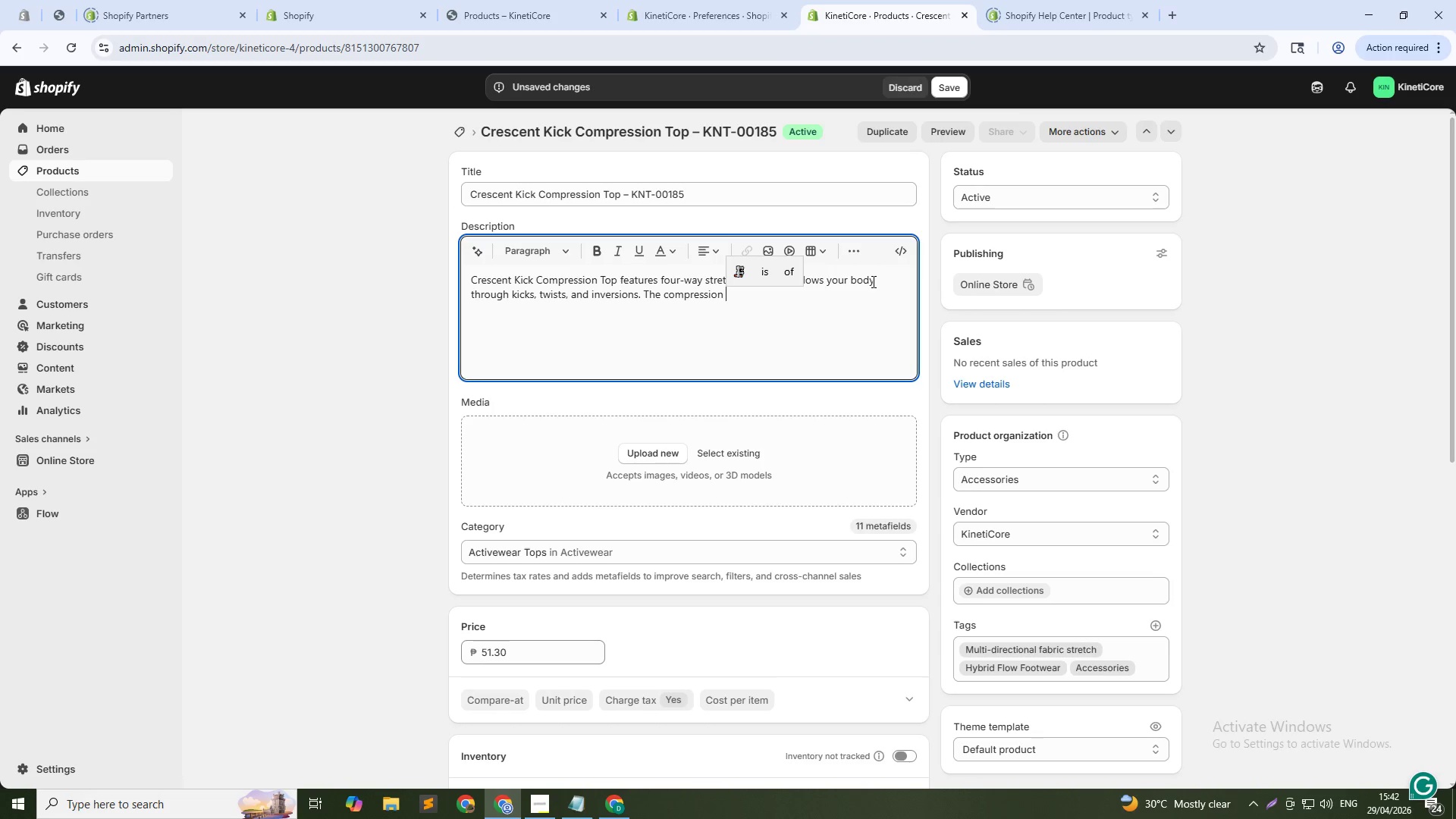 
type(support keeps your muscles engaged without rest)
 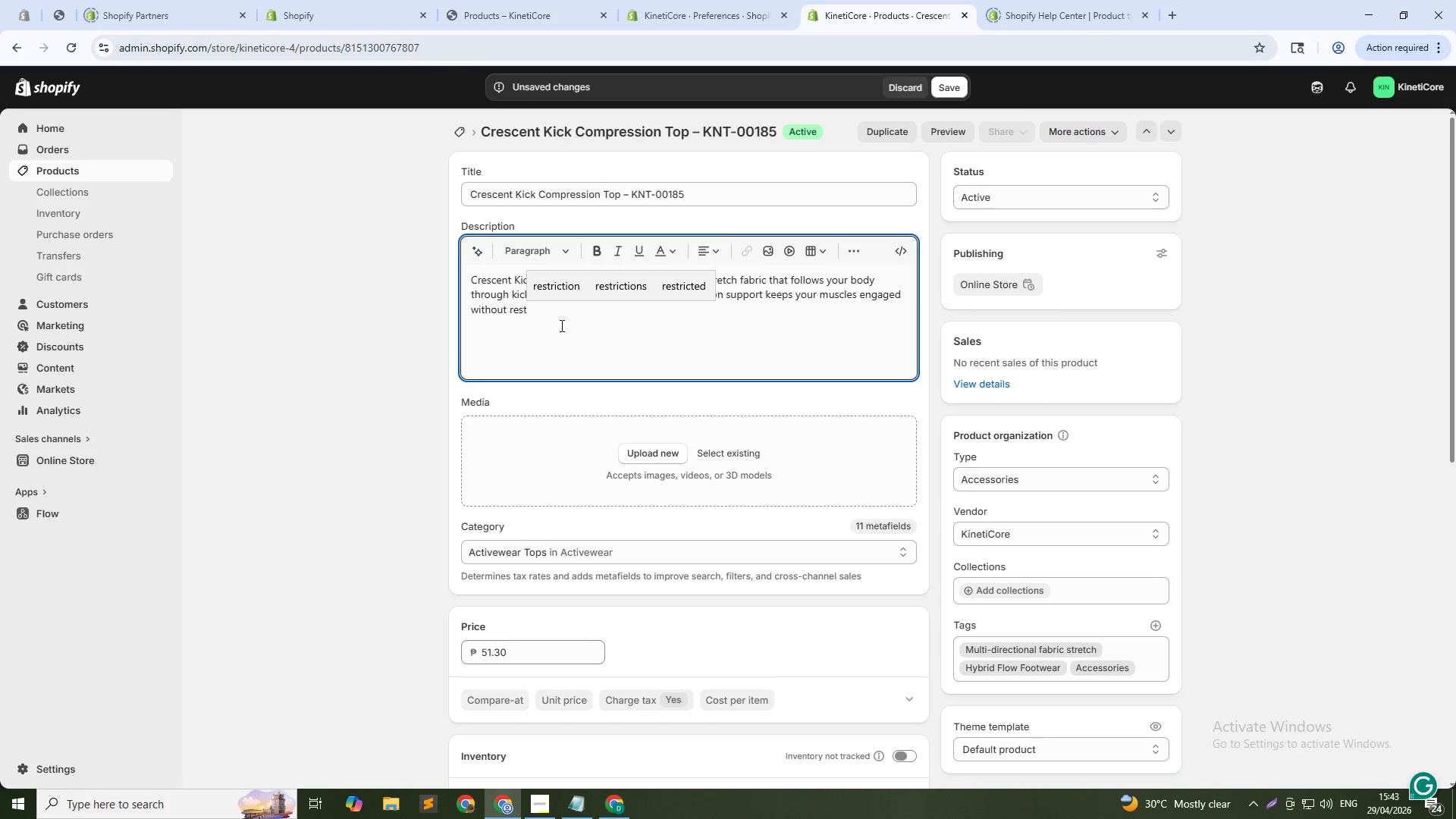 
wait(6.94)
 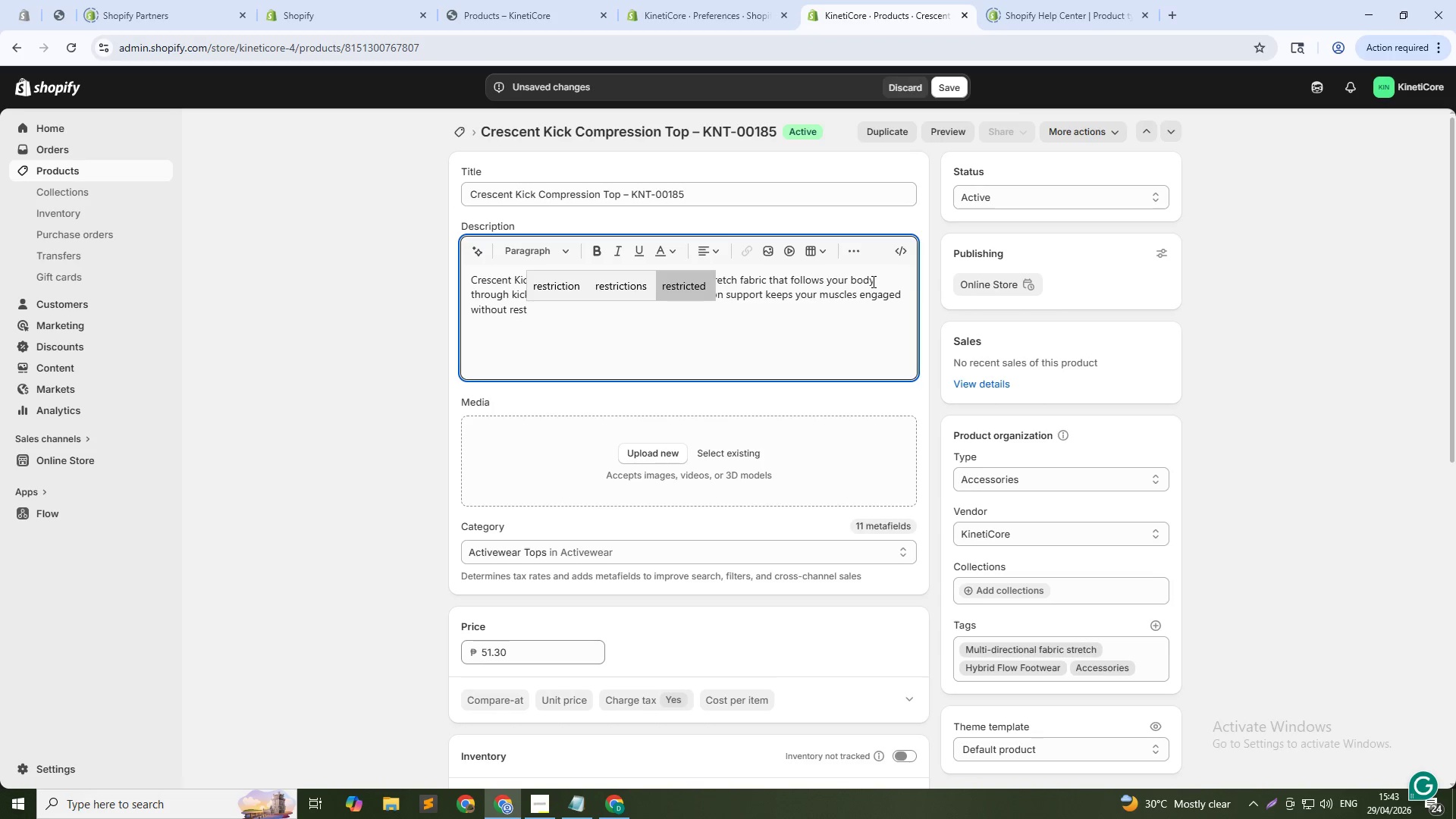 
type(ri)
 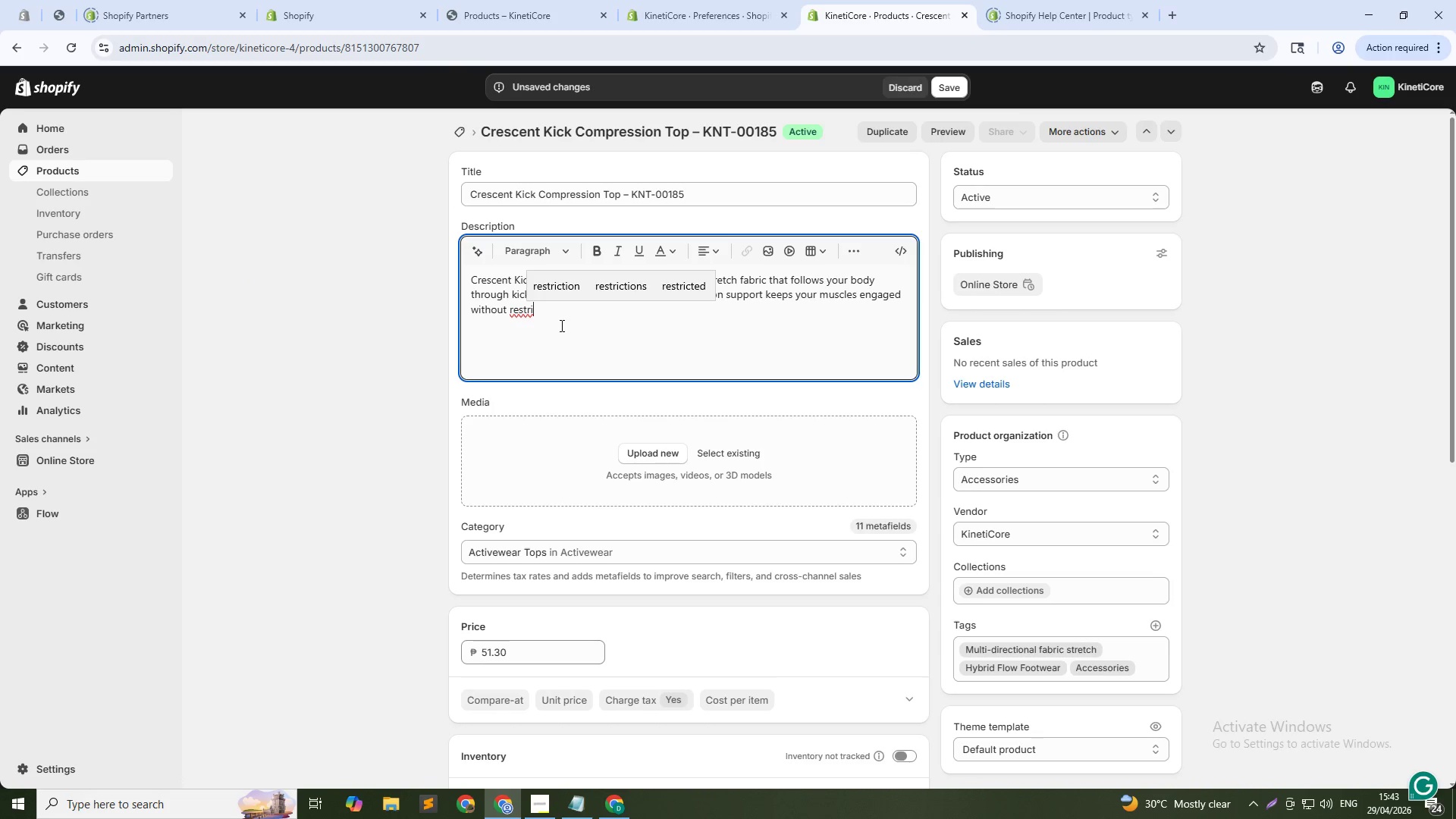 
type(cting movements)
 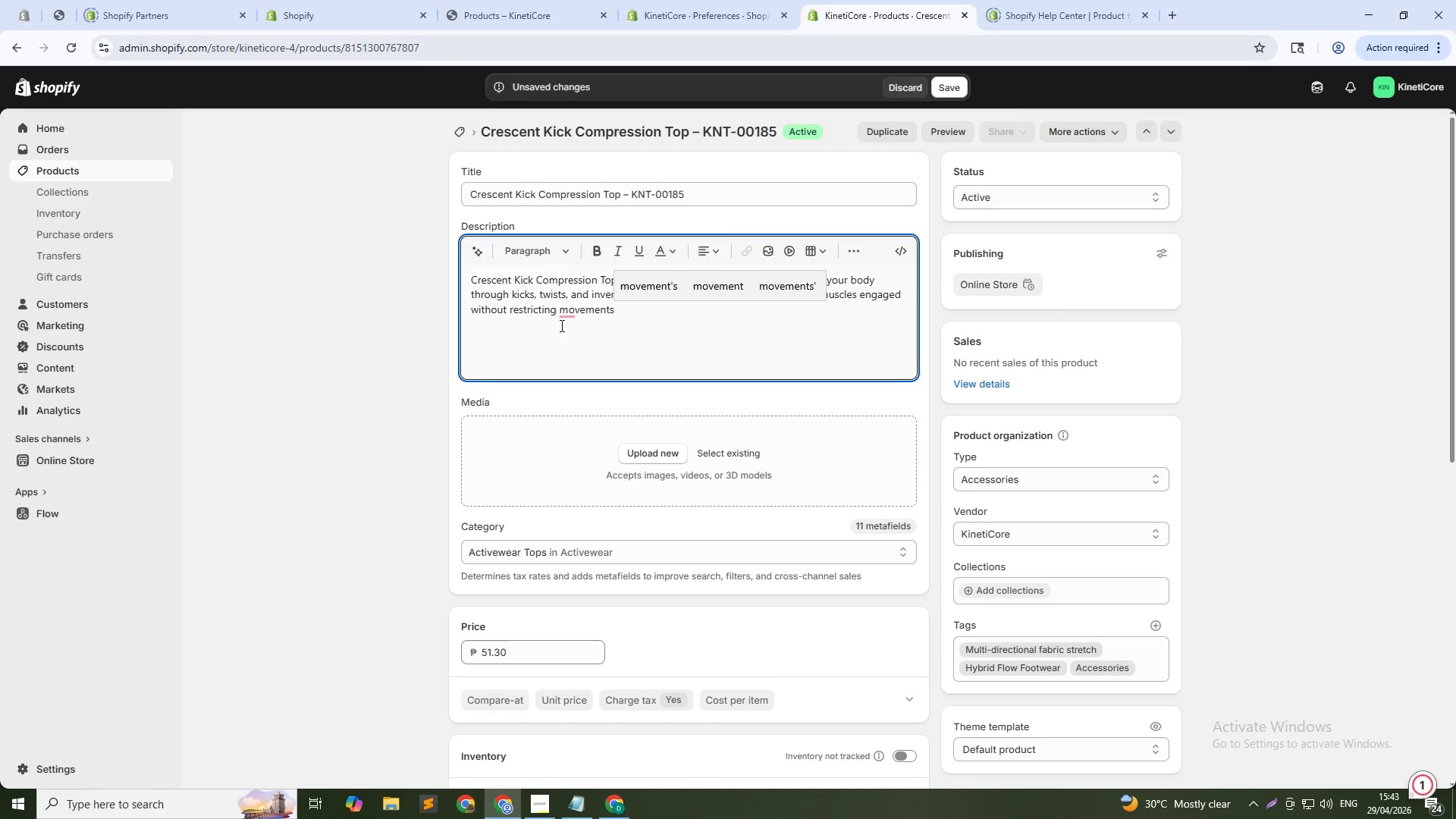 
key(Alt+AltLeft)
 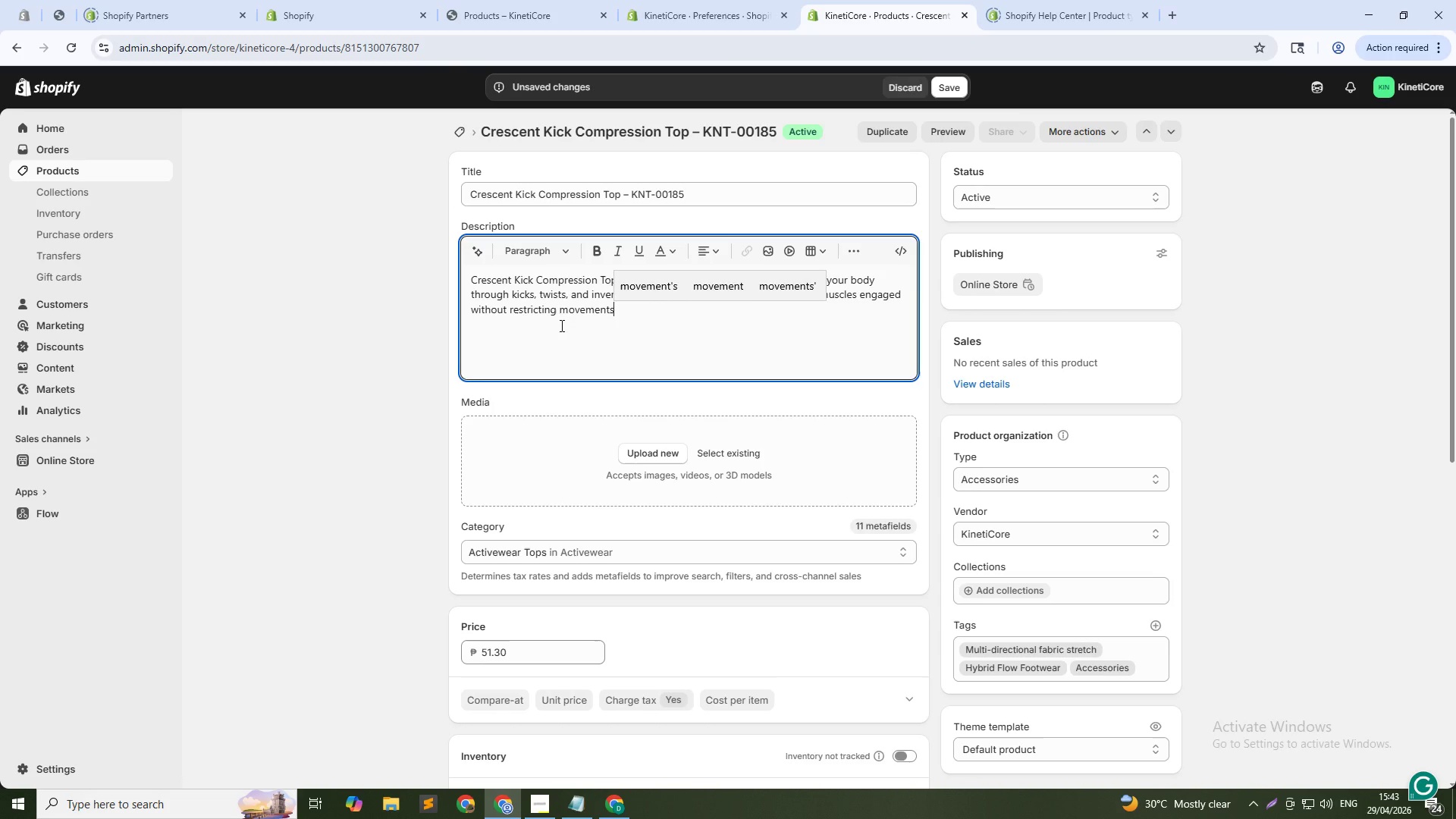 
key(Alt+Tab)